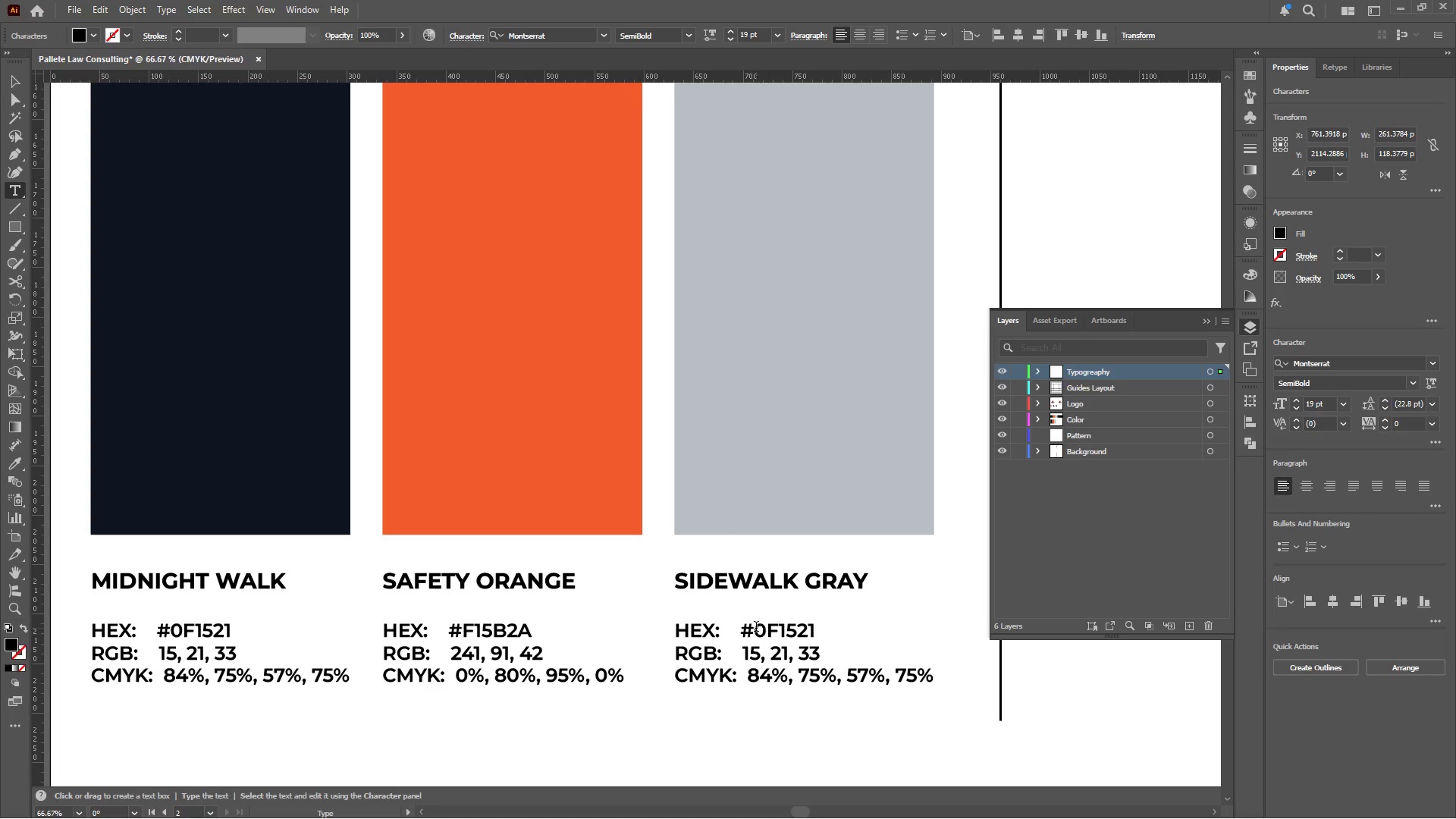 
left_click_drag(start_coordinate=[754, 626], to_coordinate=[839, 630])
 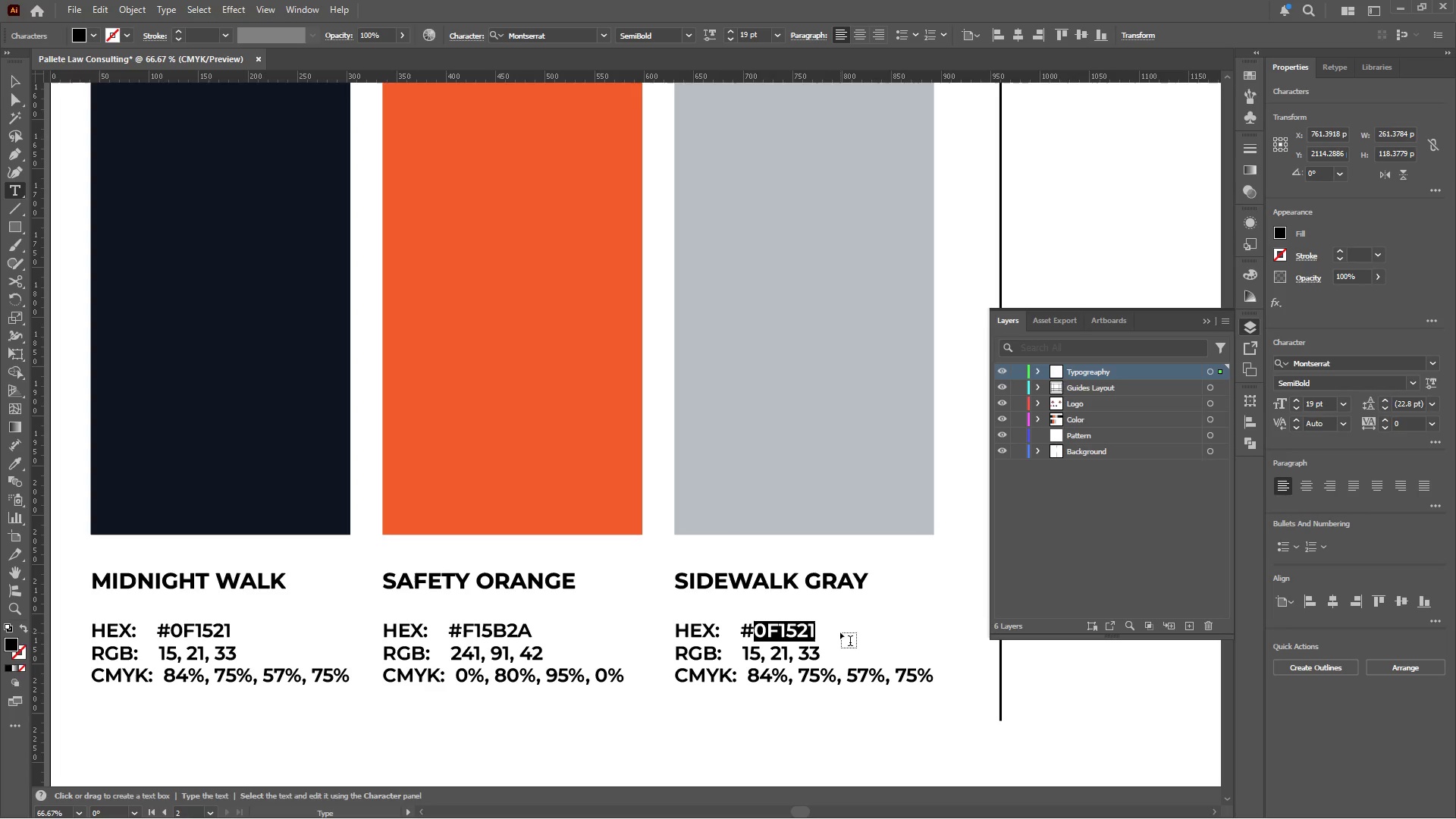 
key(B)
 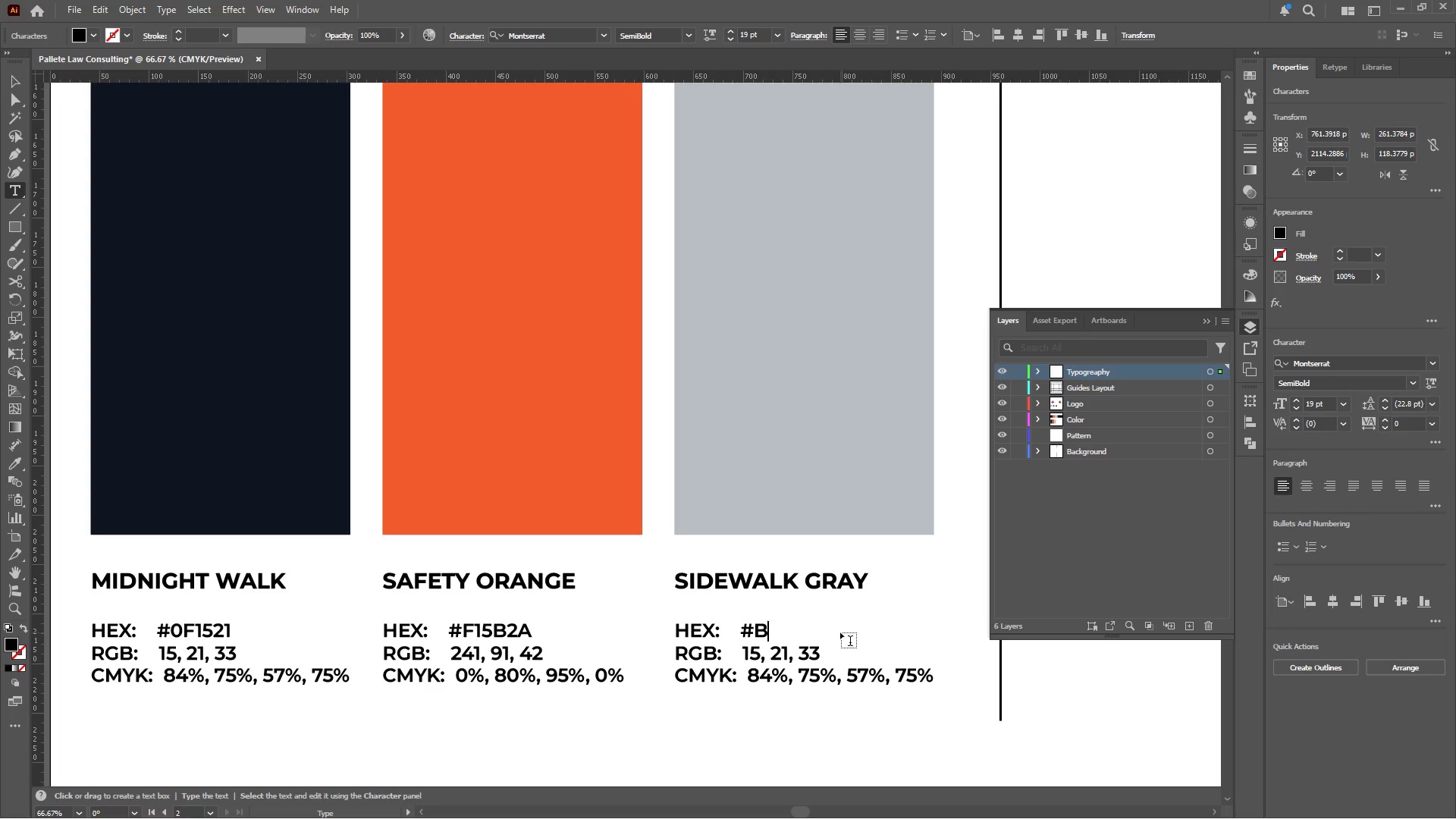 
key(Numpad9)
 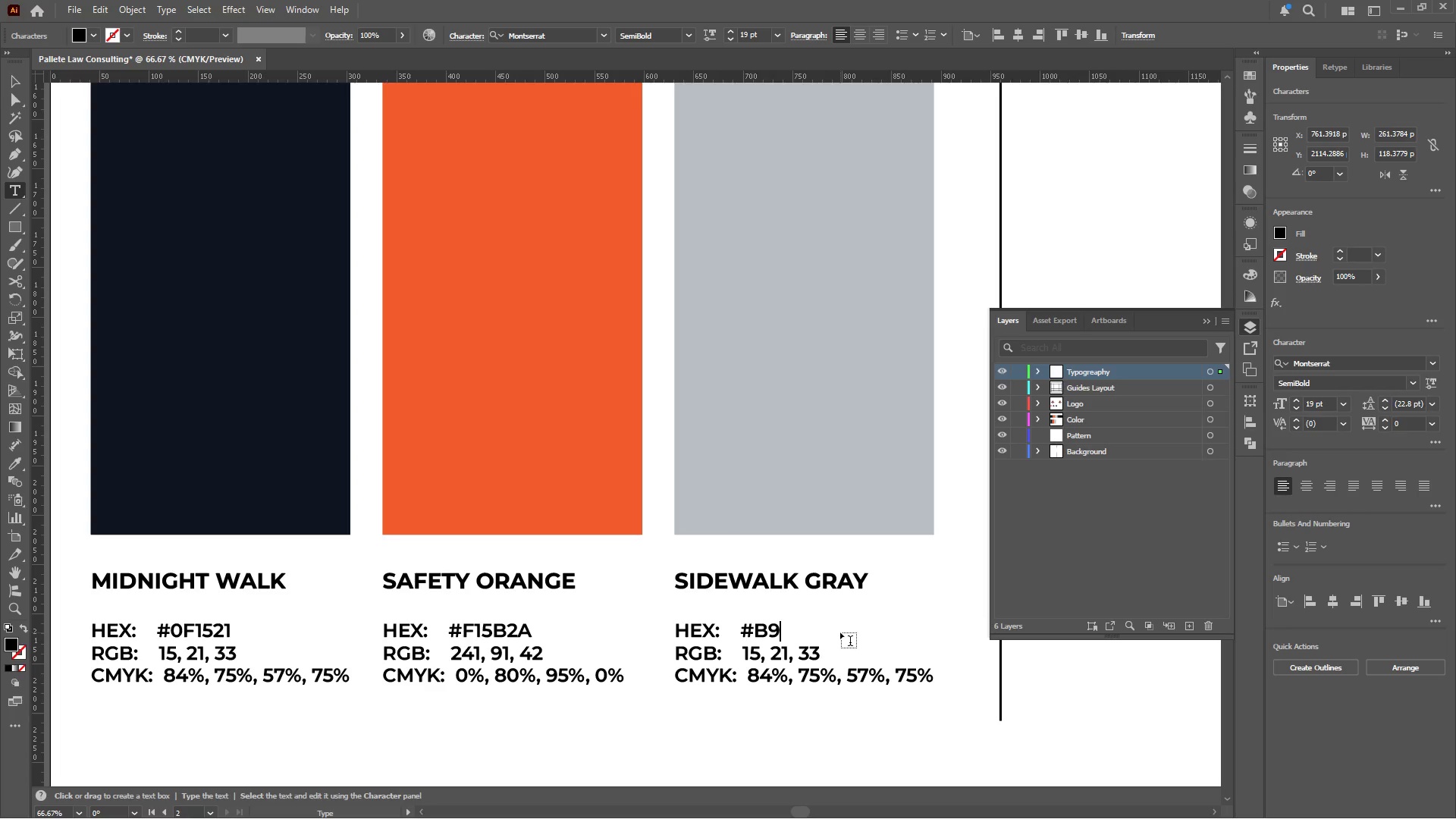 
type(ec4)
 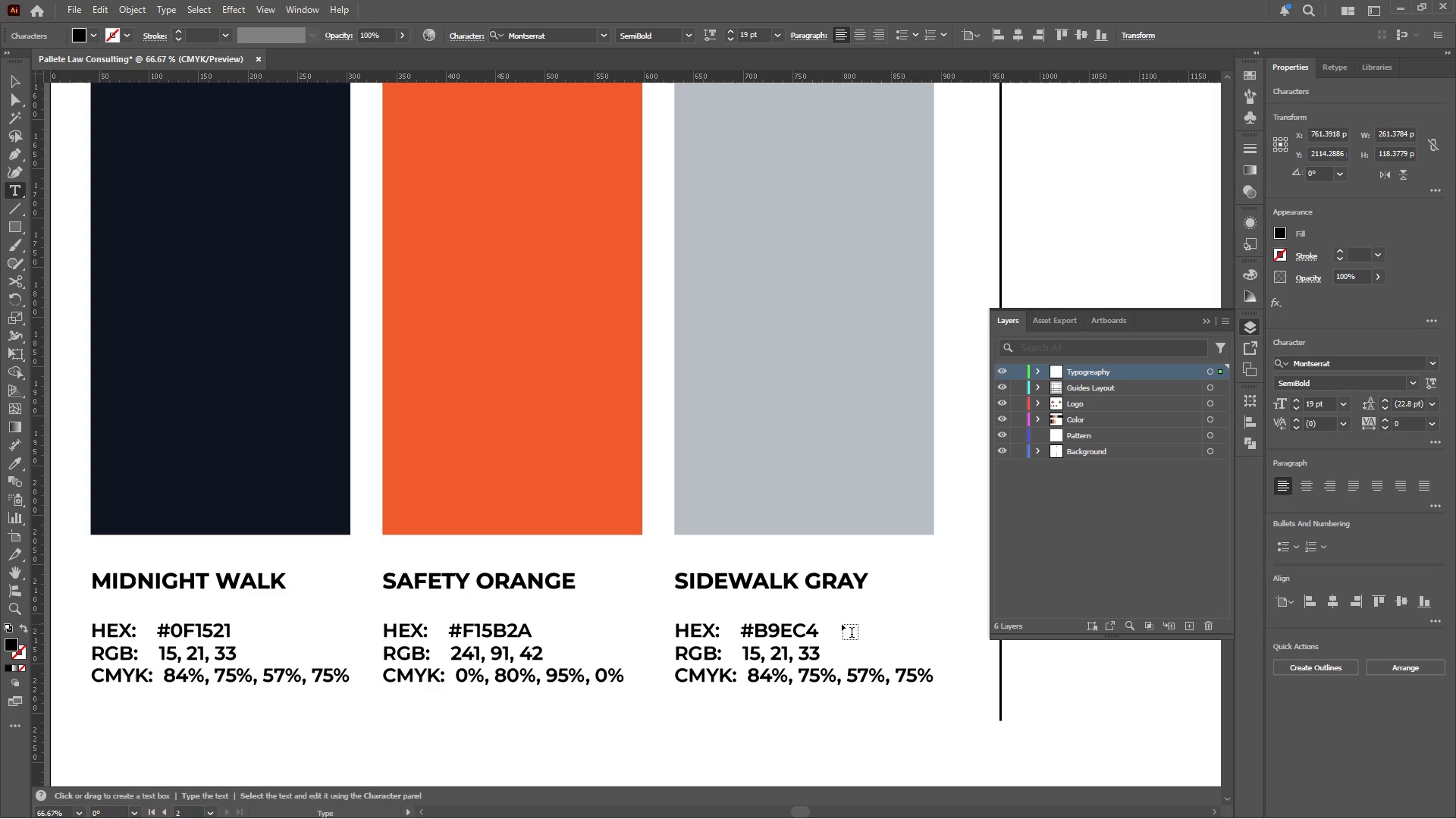 
hold_key(key=AltLeft, duration=0.36)
scroll: coordinate [764, 655], scroll_direction: up, amount: 1.0
 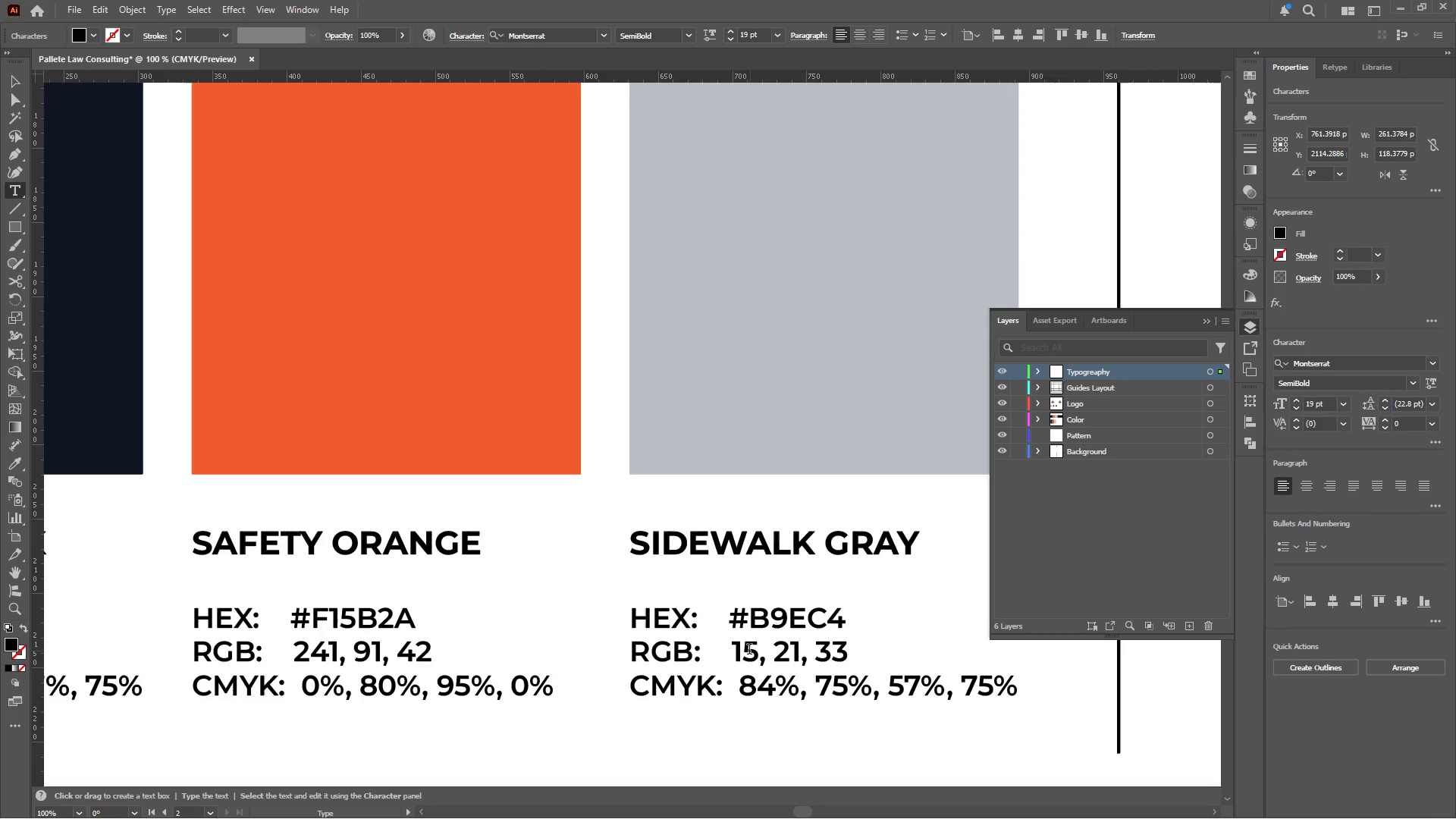 
left_click([747, 648])
 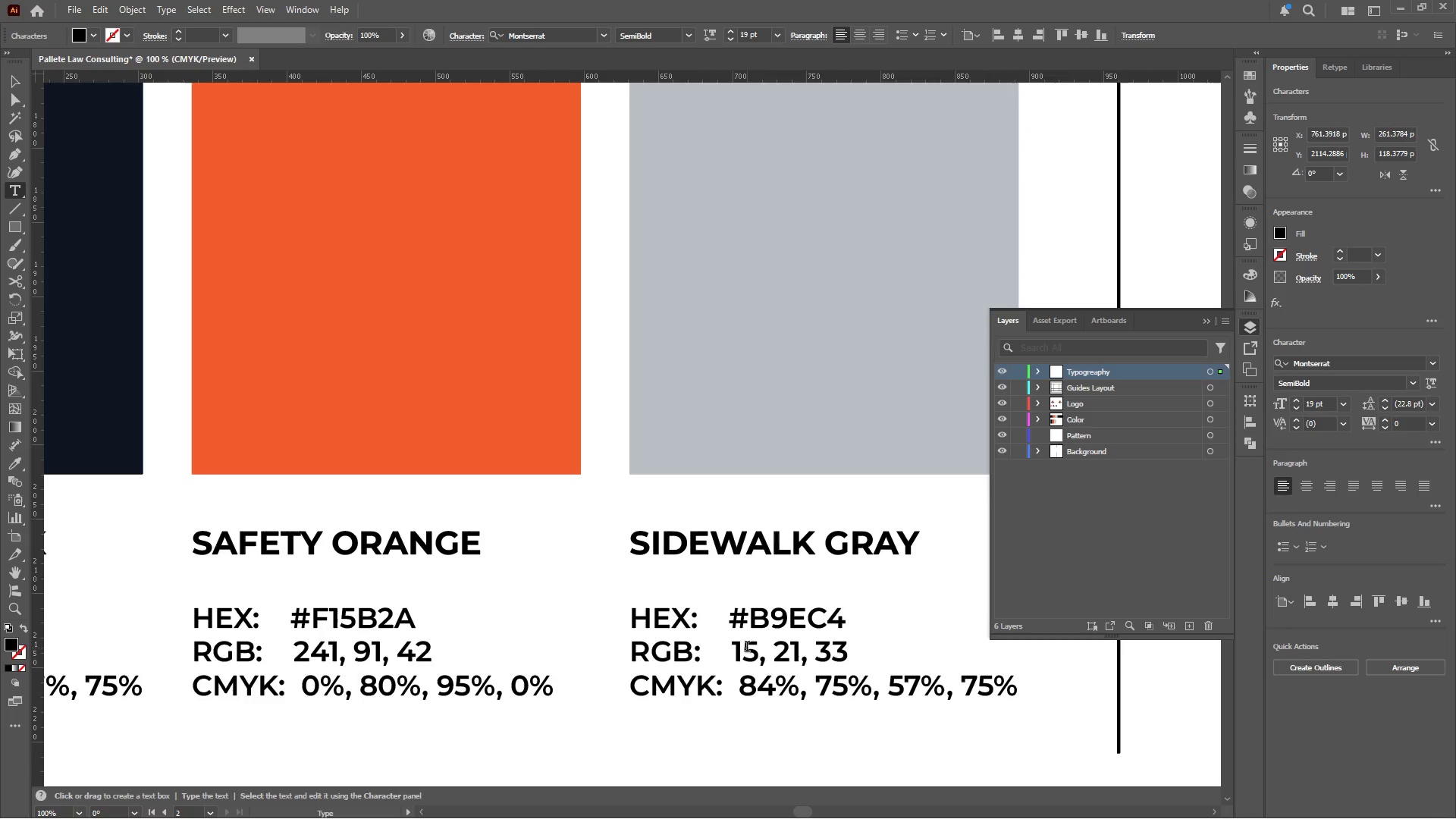 
key(8)
 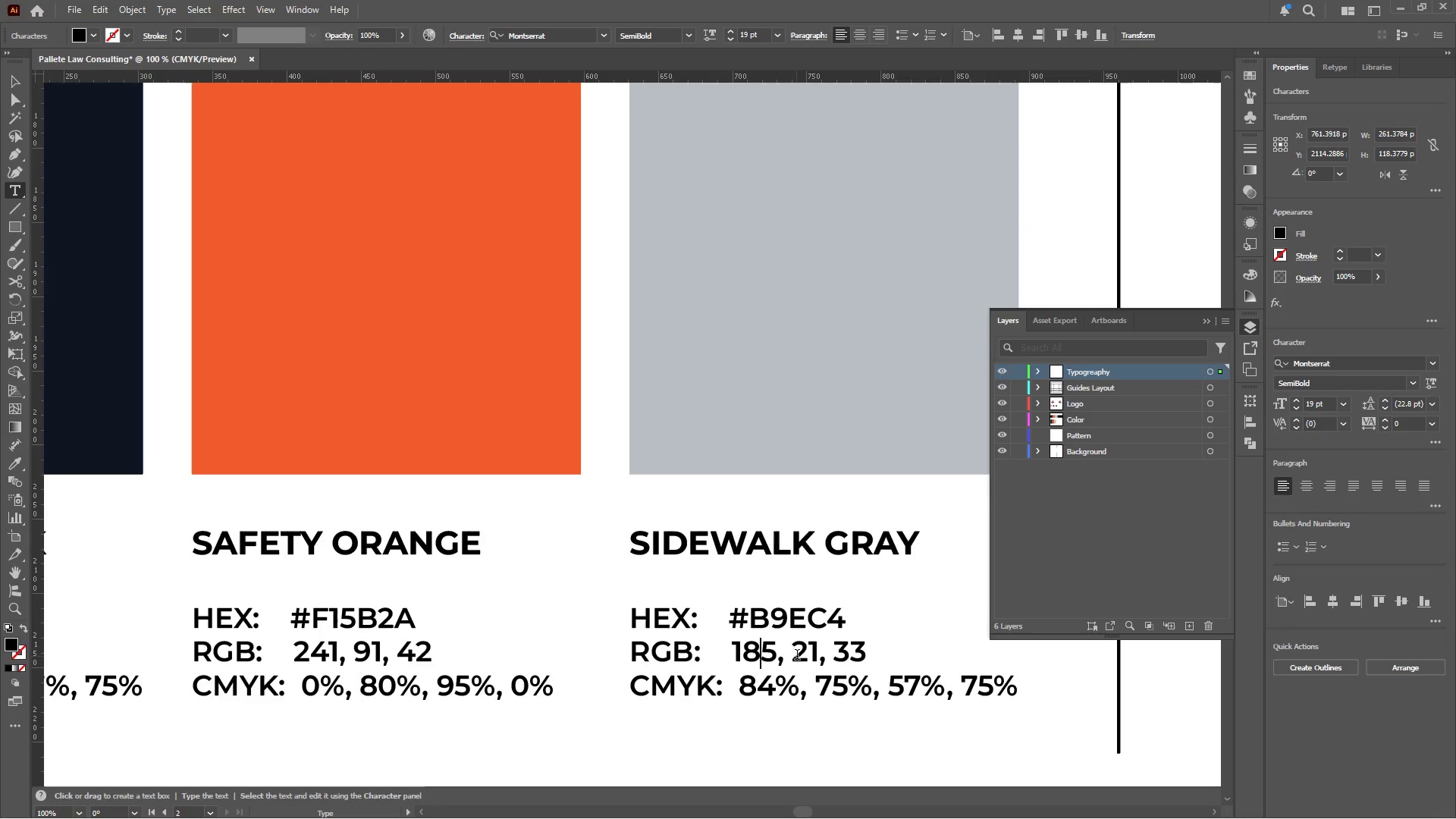 
left_click_drag(start_coordinate=[797, 655], to_coordinate=[815, 658])
 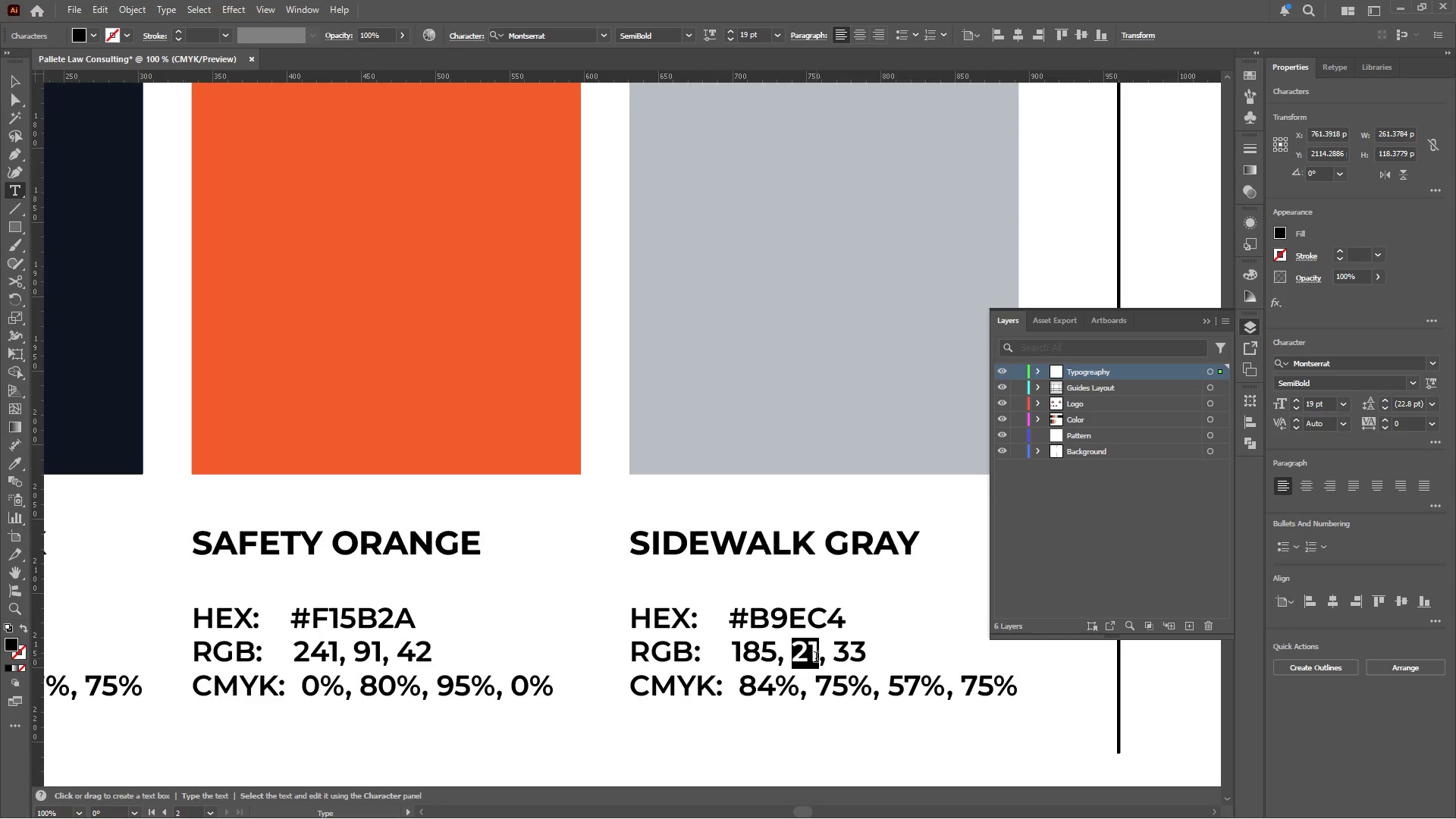 
key(Numpad1)
 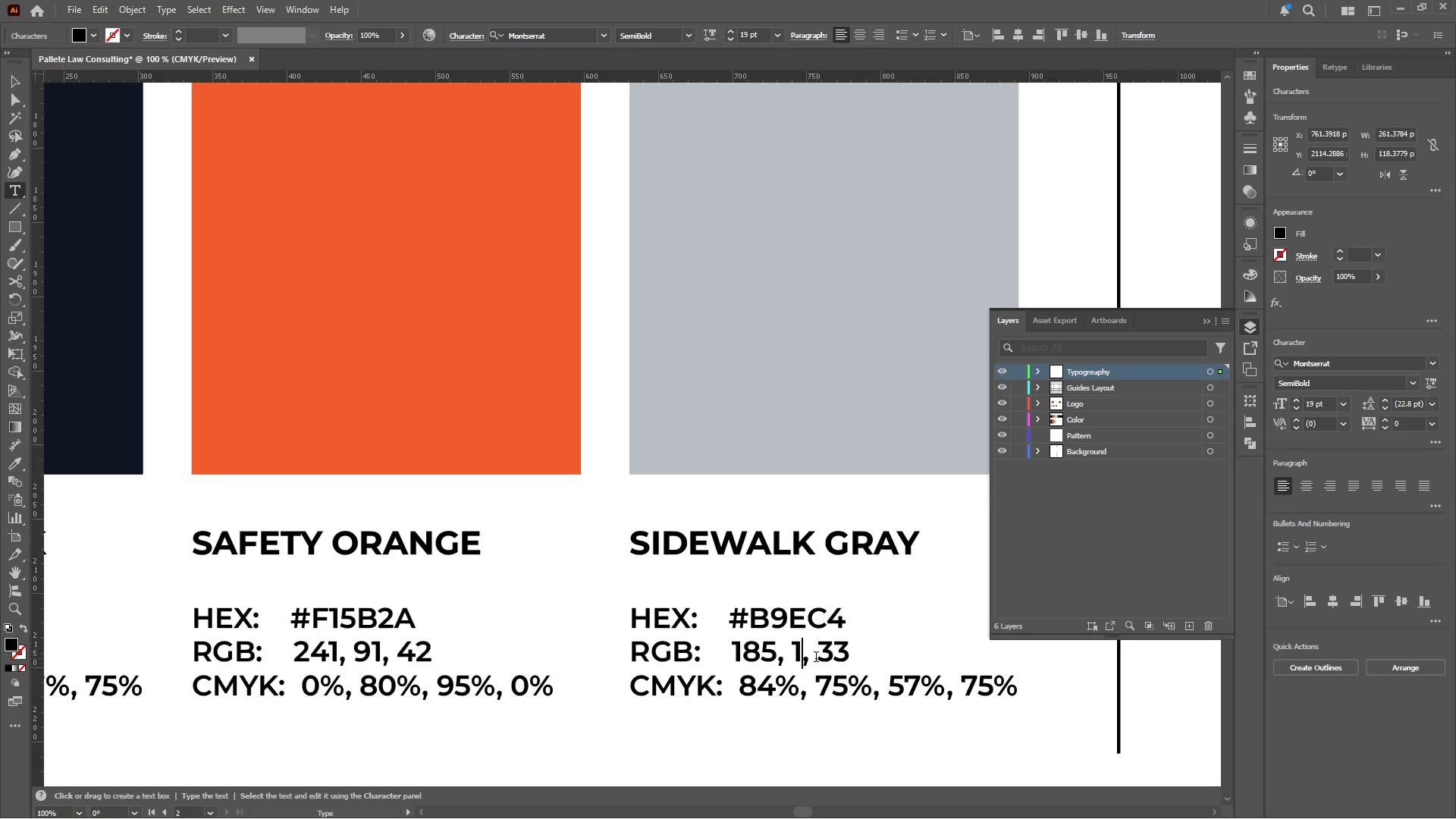 
key(Numpad9)
 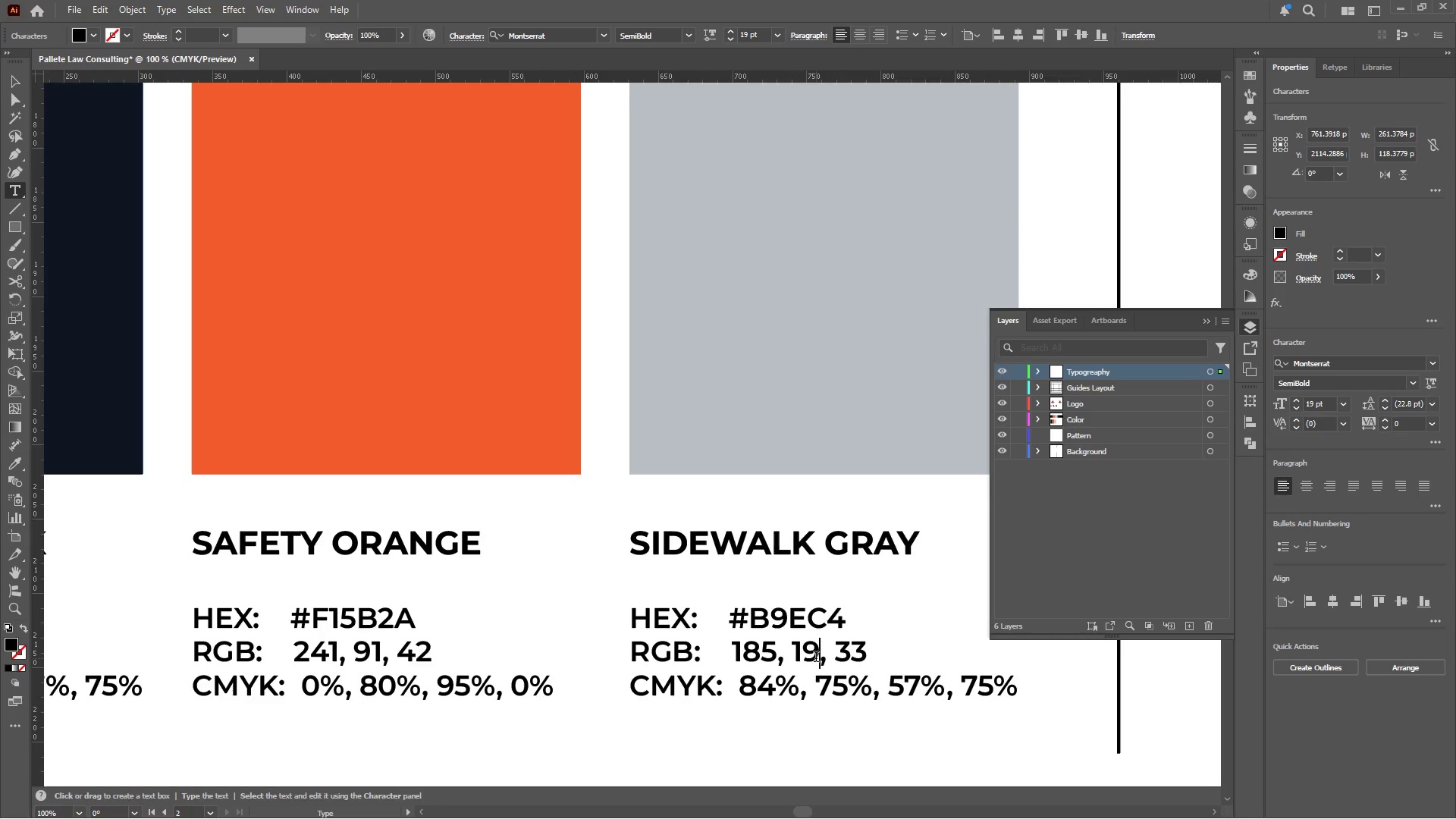 
key(Numpad0)
 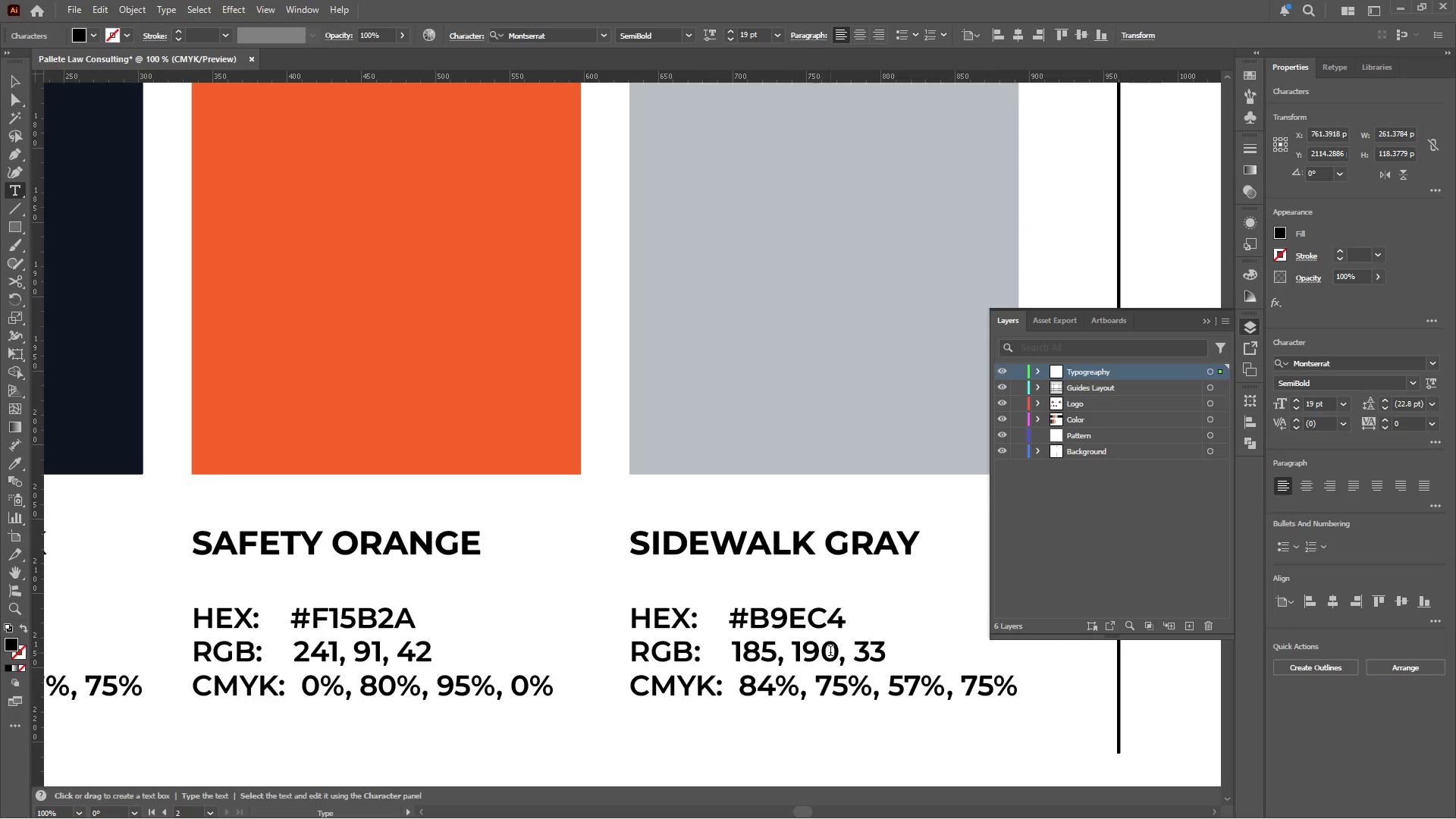 
left_click_drag(start_coordinate=[857, 645], to_coordinate=[883, 654])
 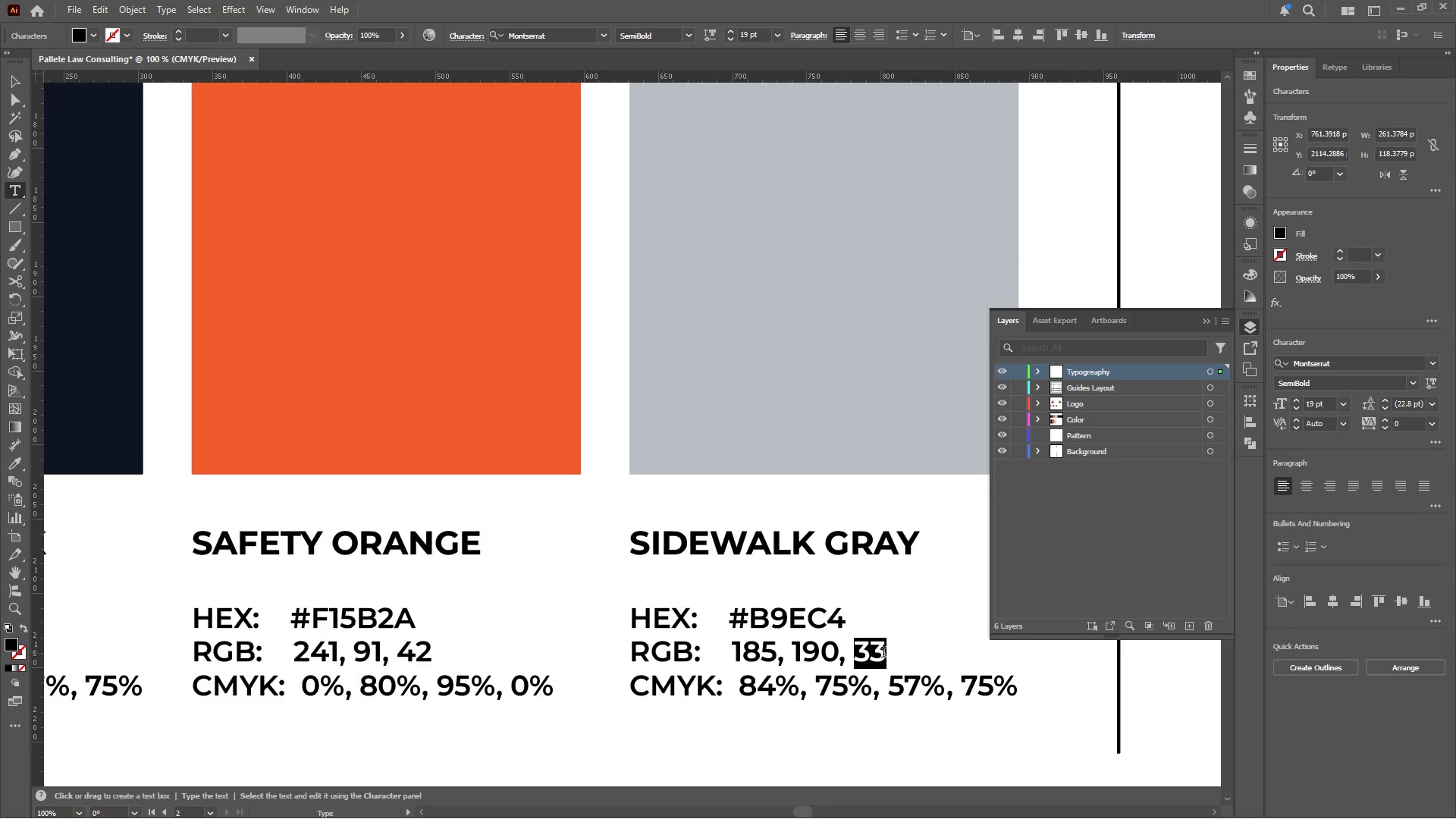 
key(Numpad1)
 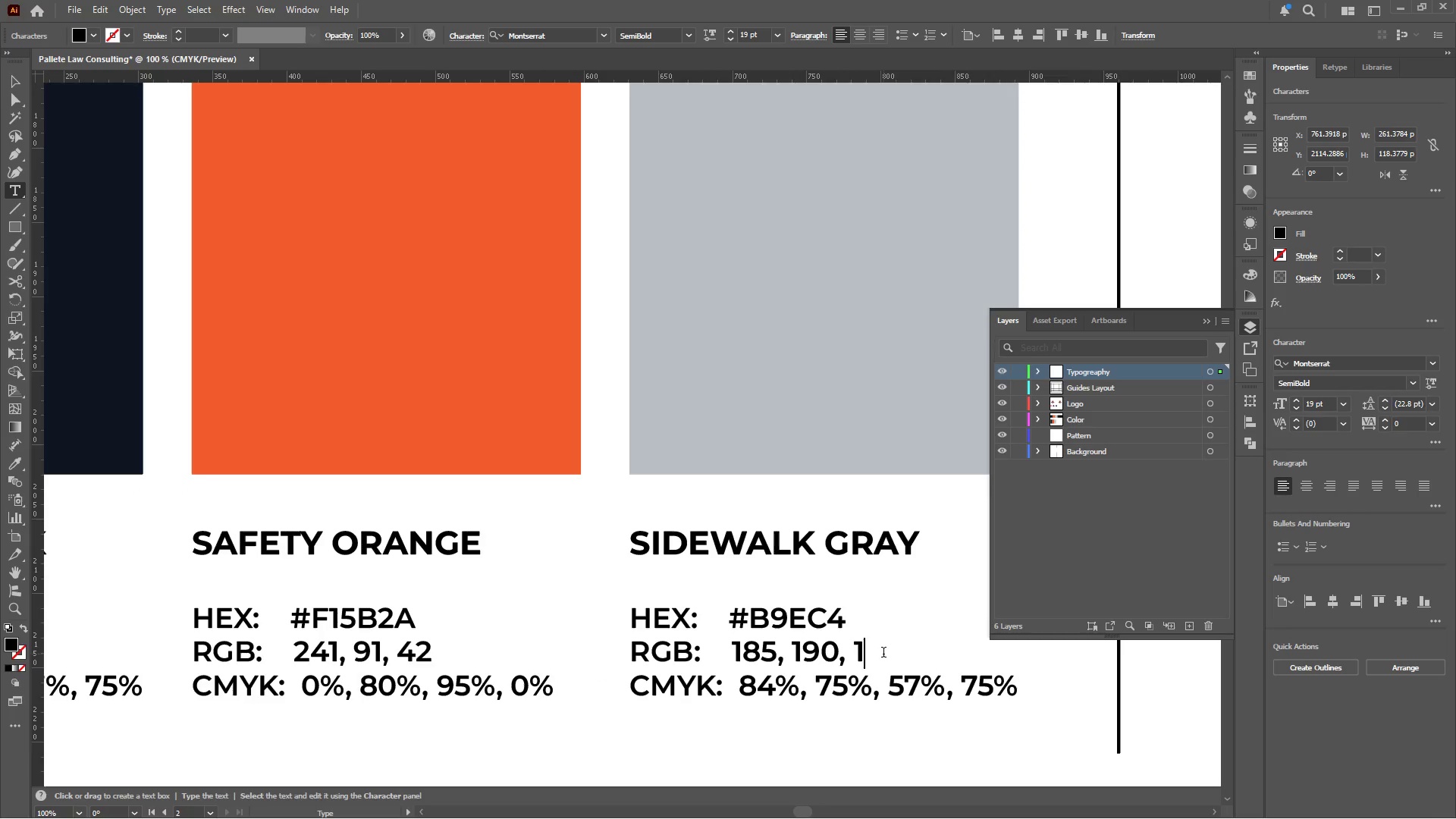 
key(Numpad9)
 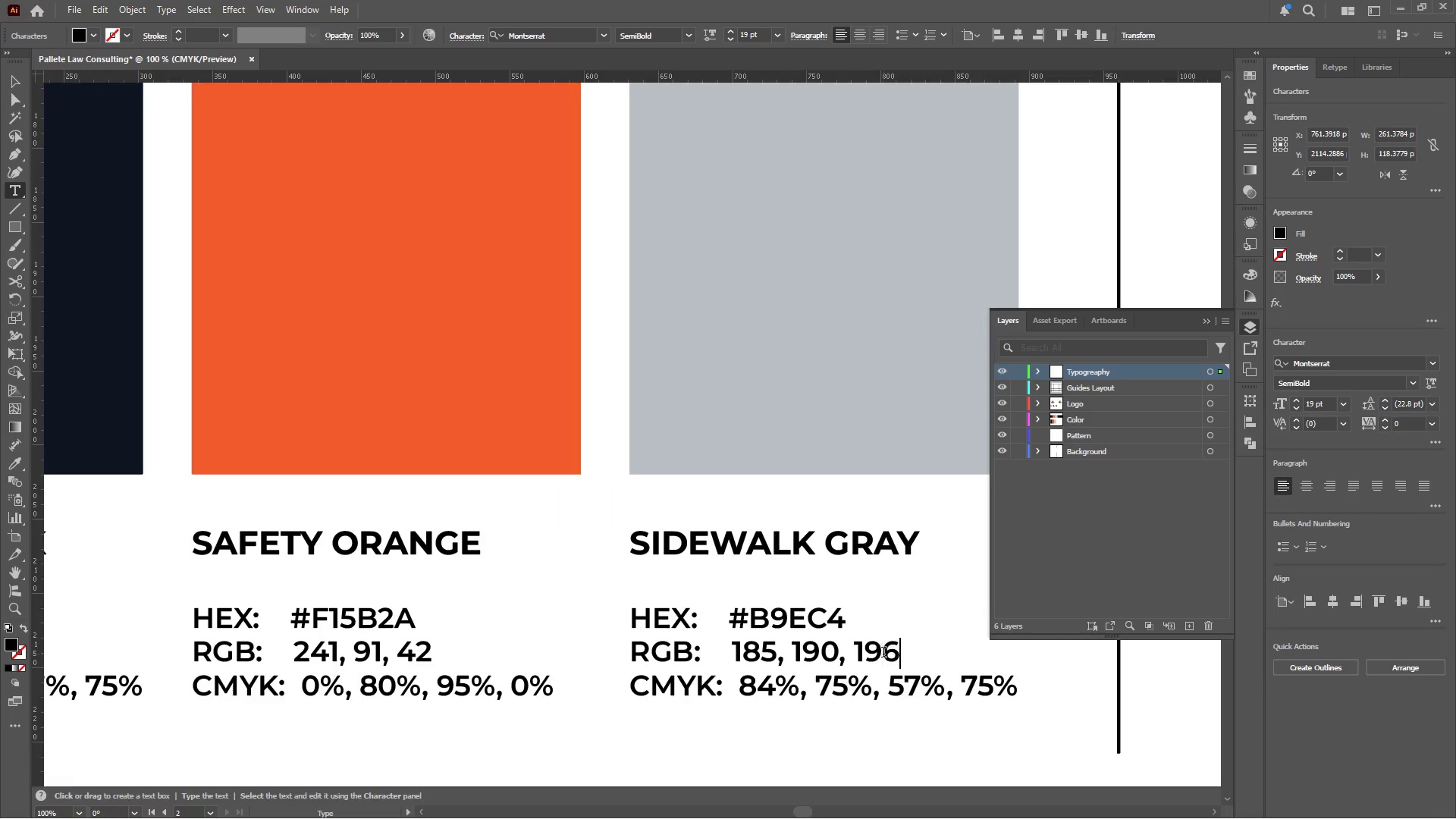 
key(Numpad6)
 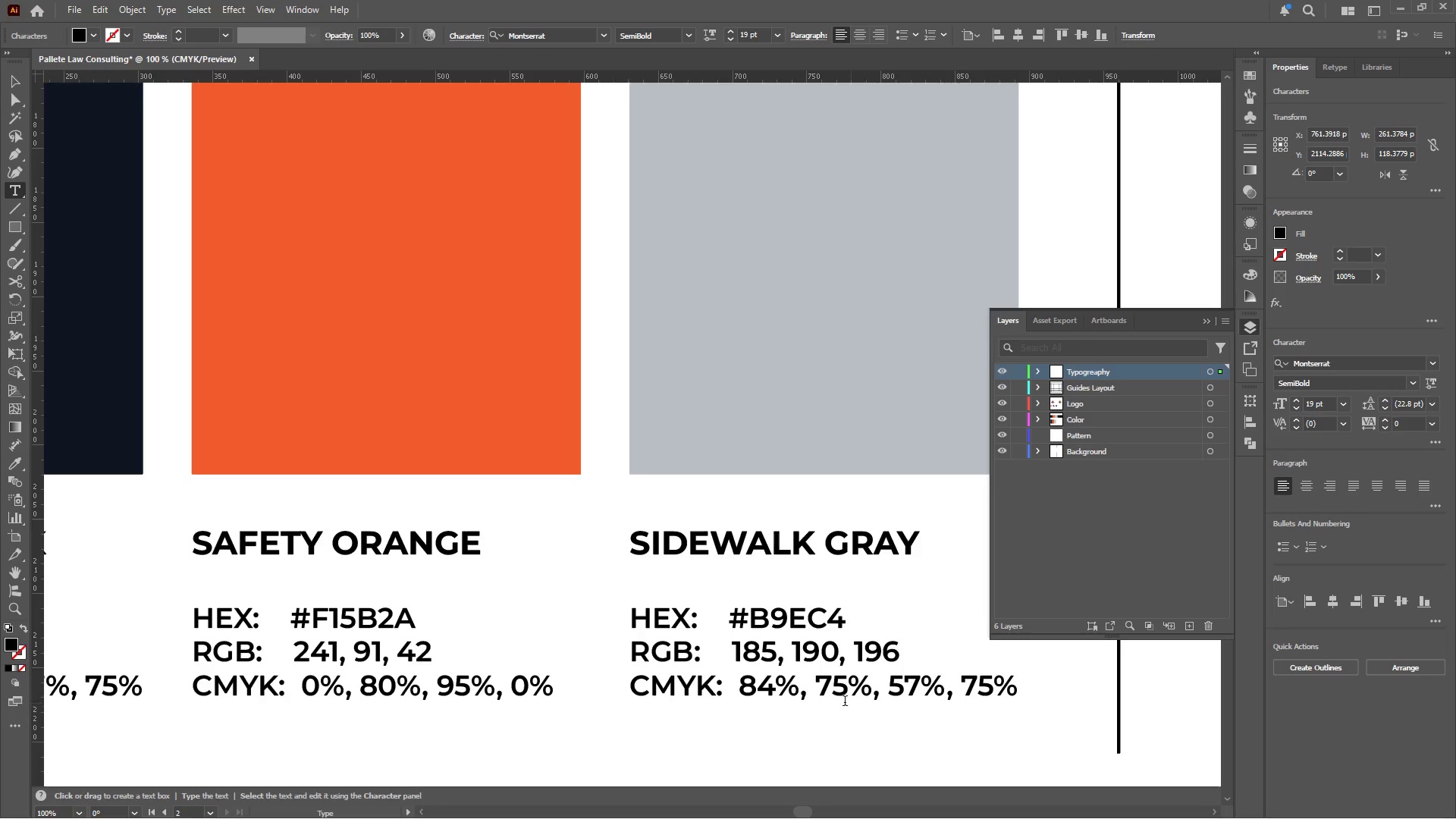 
left_click_drag(start_coordinate=[774, 689], to_coordinate=[745, 688])
 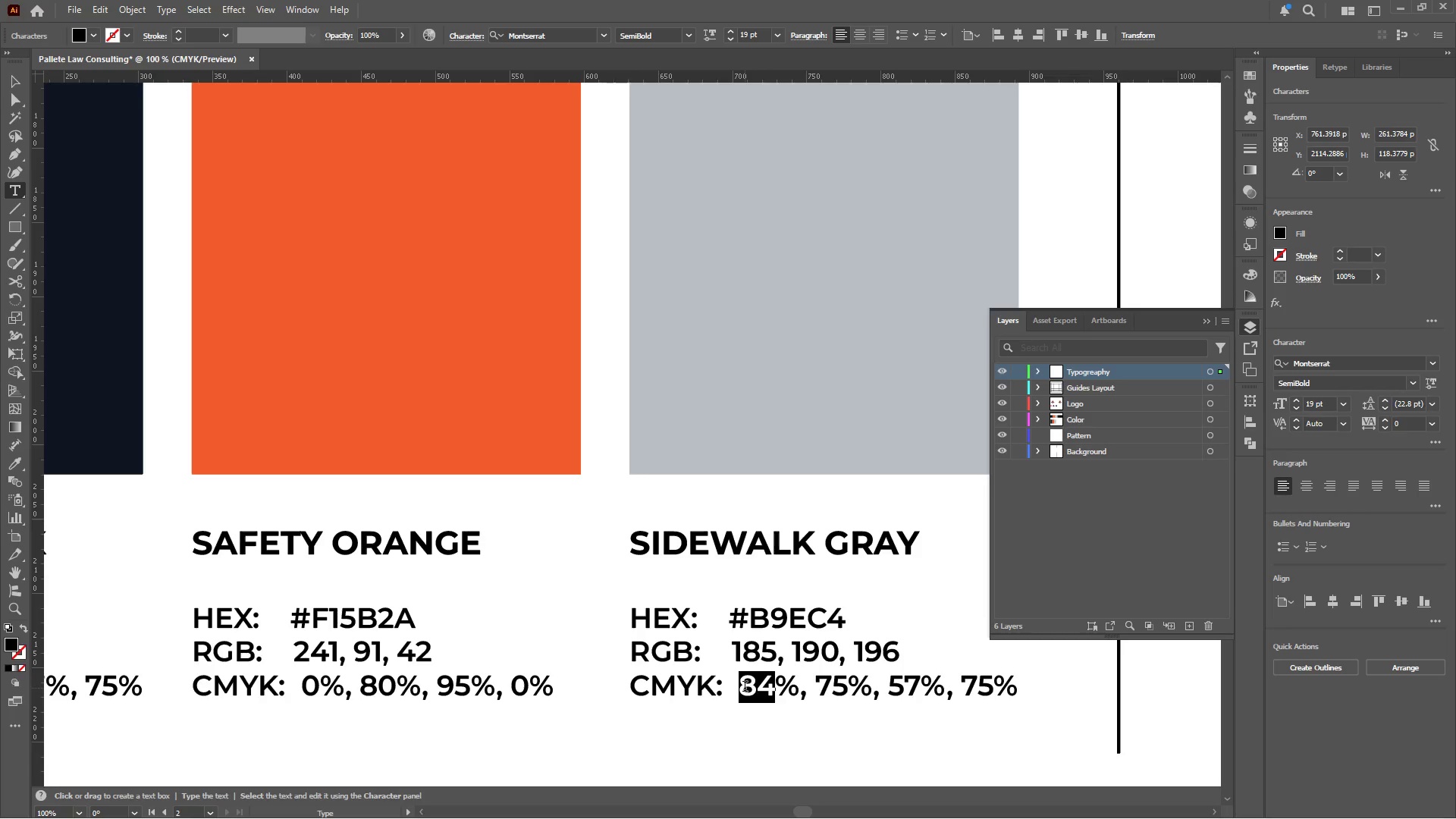 
key(Numpad2)
 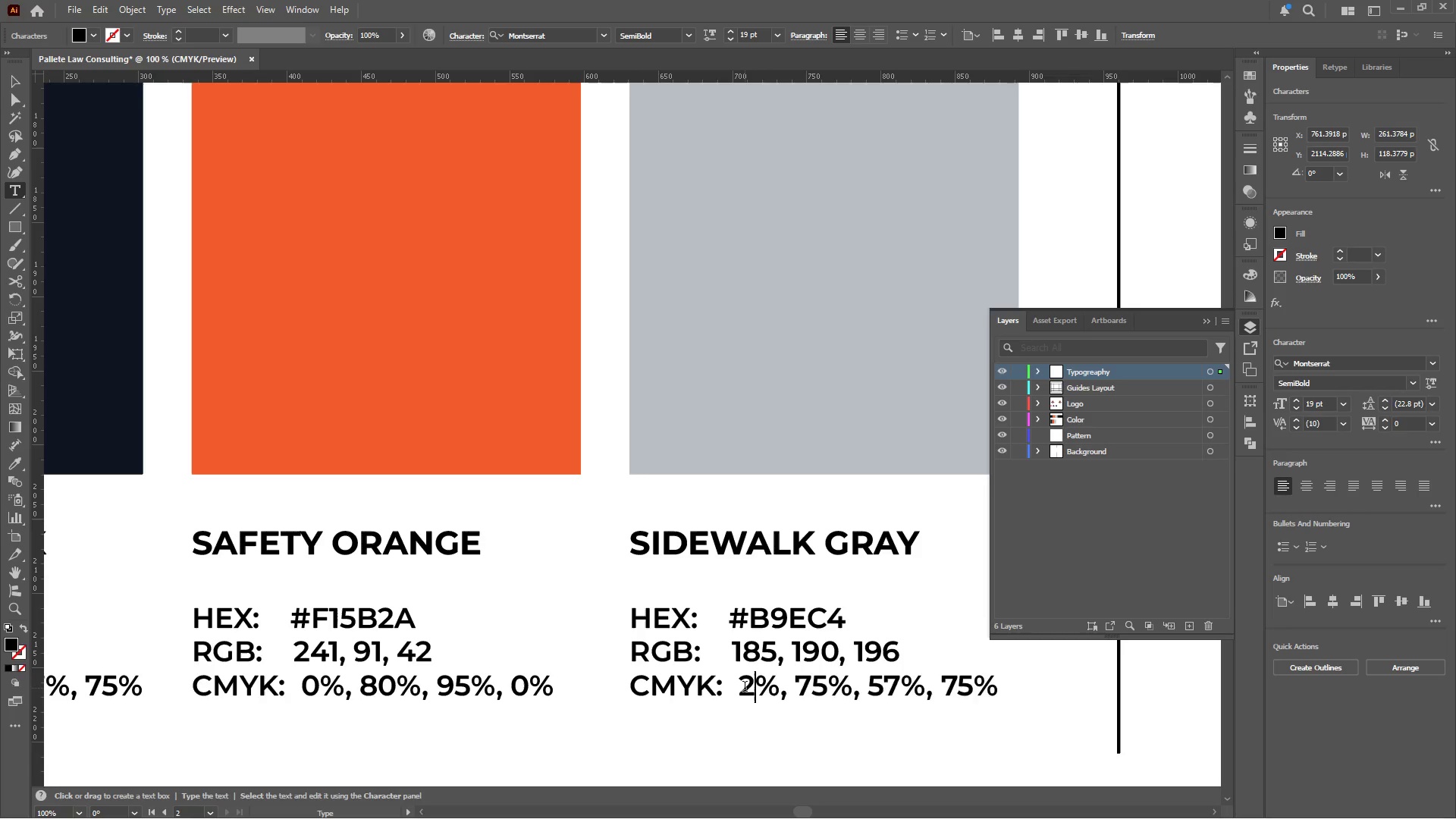 
key(Numpad7)
 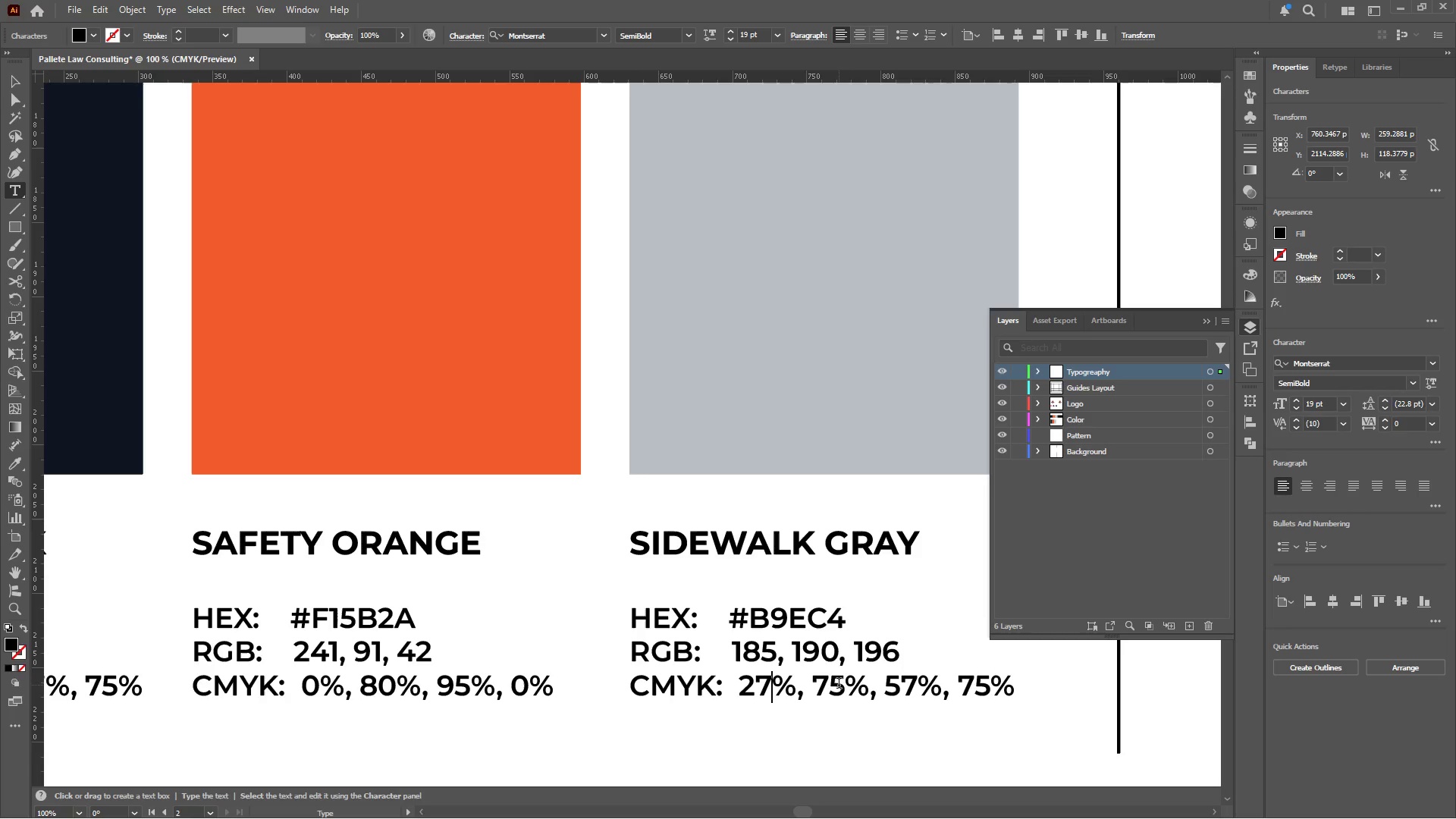 
left_click_drag(start_coordinate=[839, 685], to_coordinate=[817, 686])
 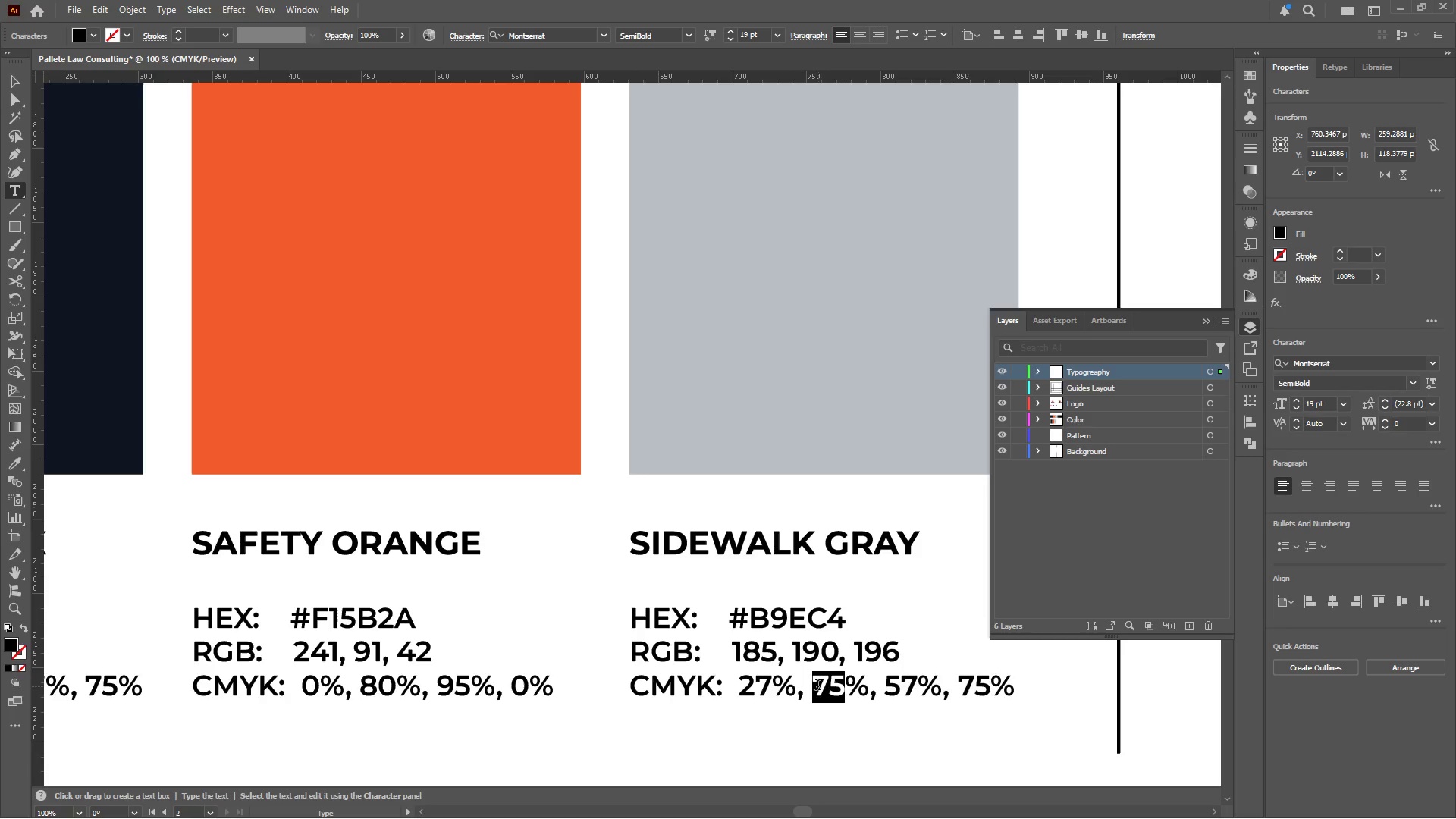 
key(Numpad2)
 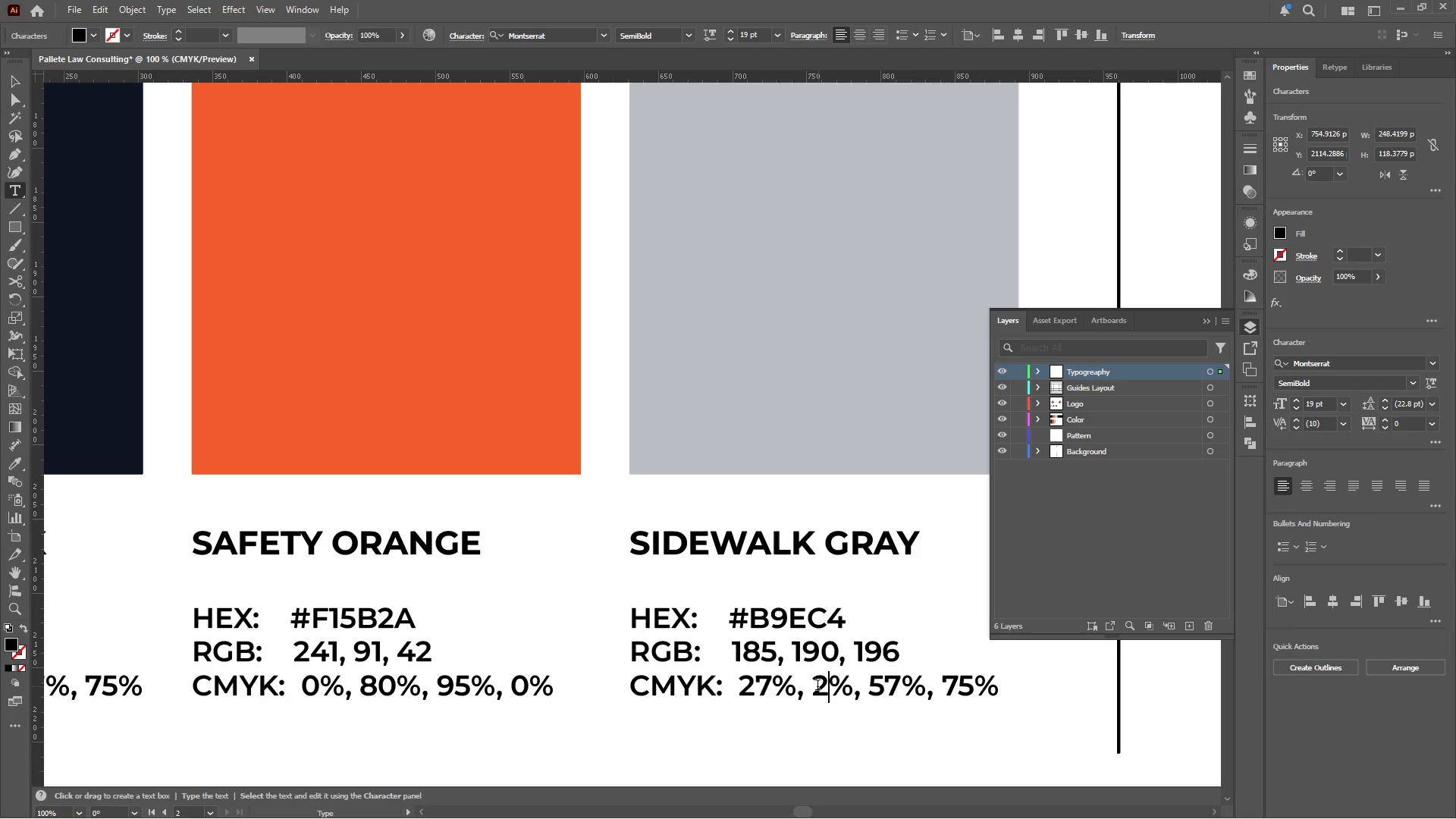 
key(Numpad0)
 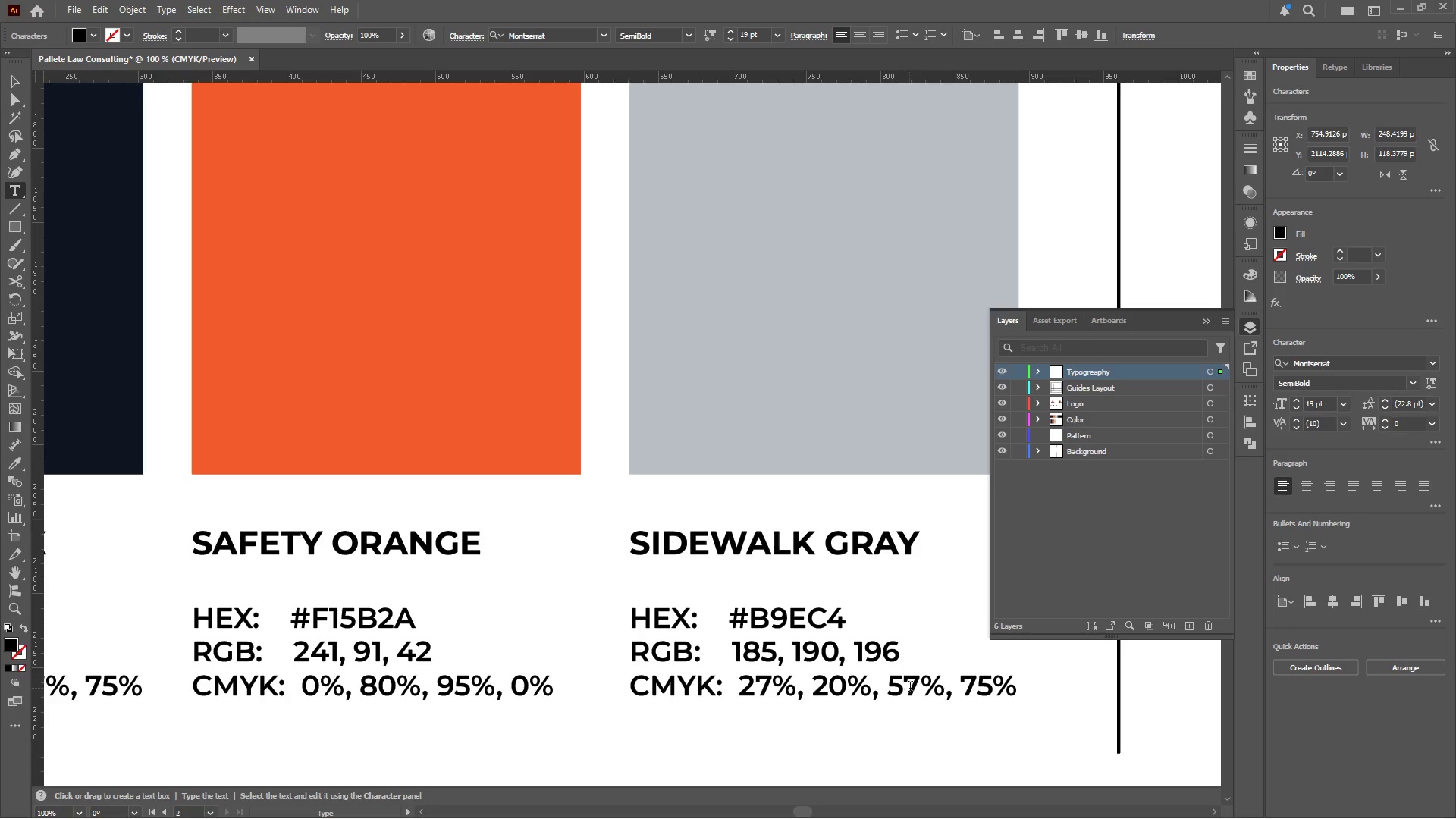 
left_click_drag(start_coordinate=[903, 683], to_coordinate=[891, 686])
 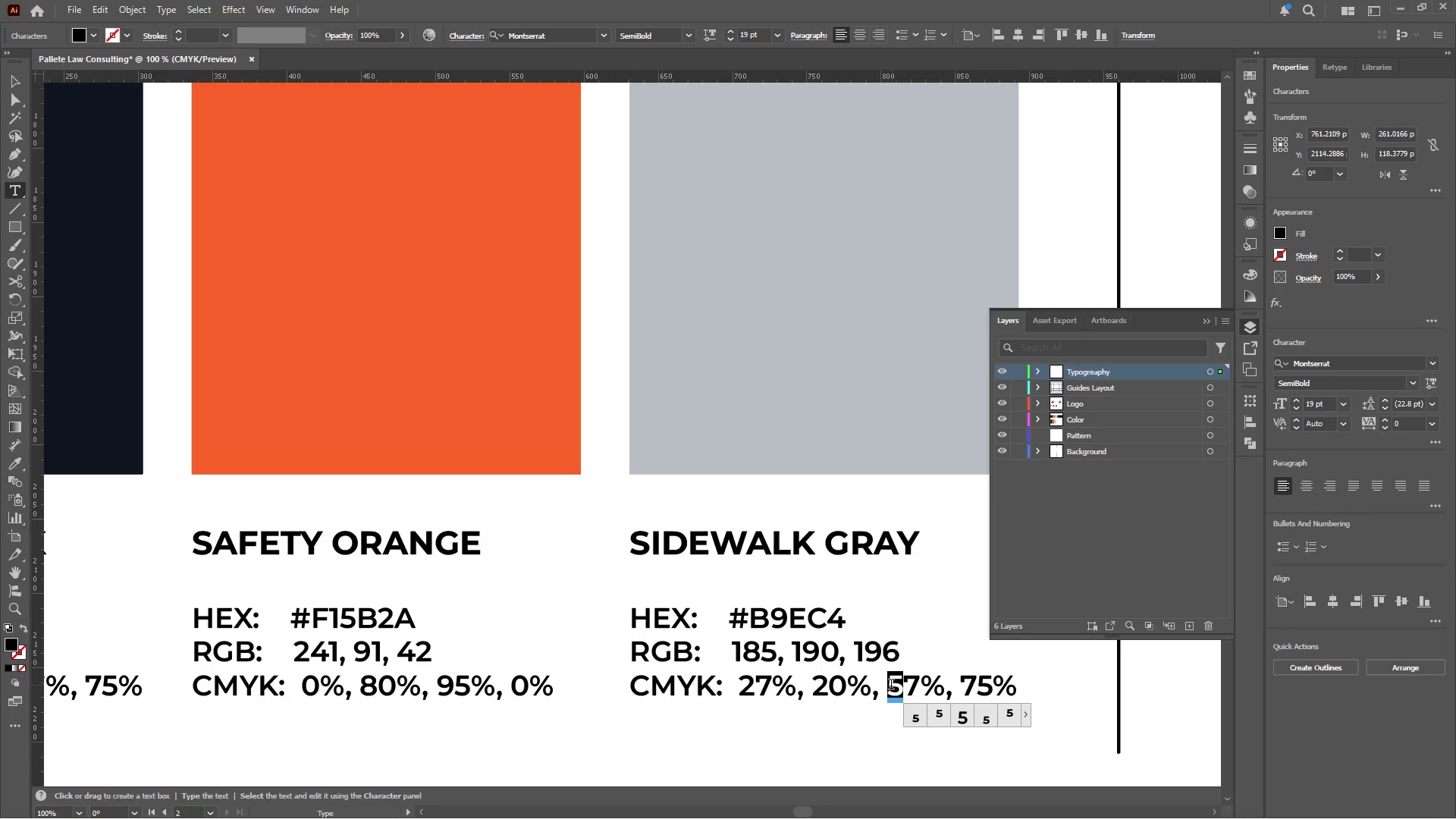 
key(Numpad1)
 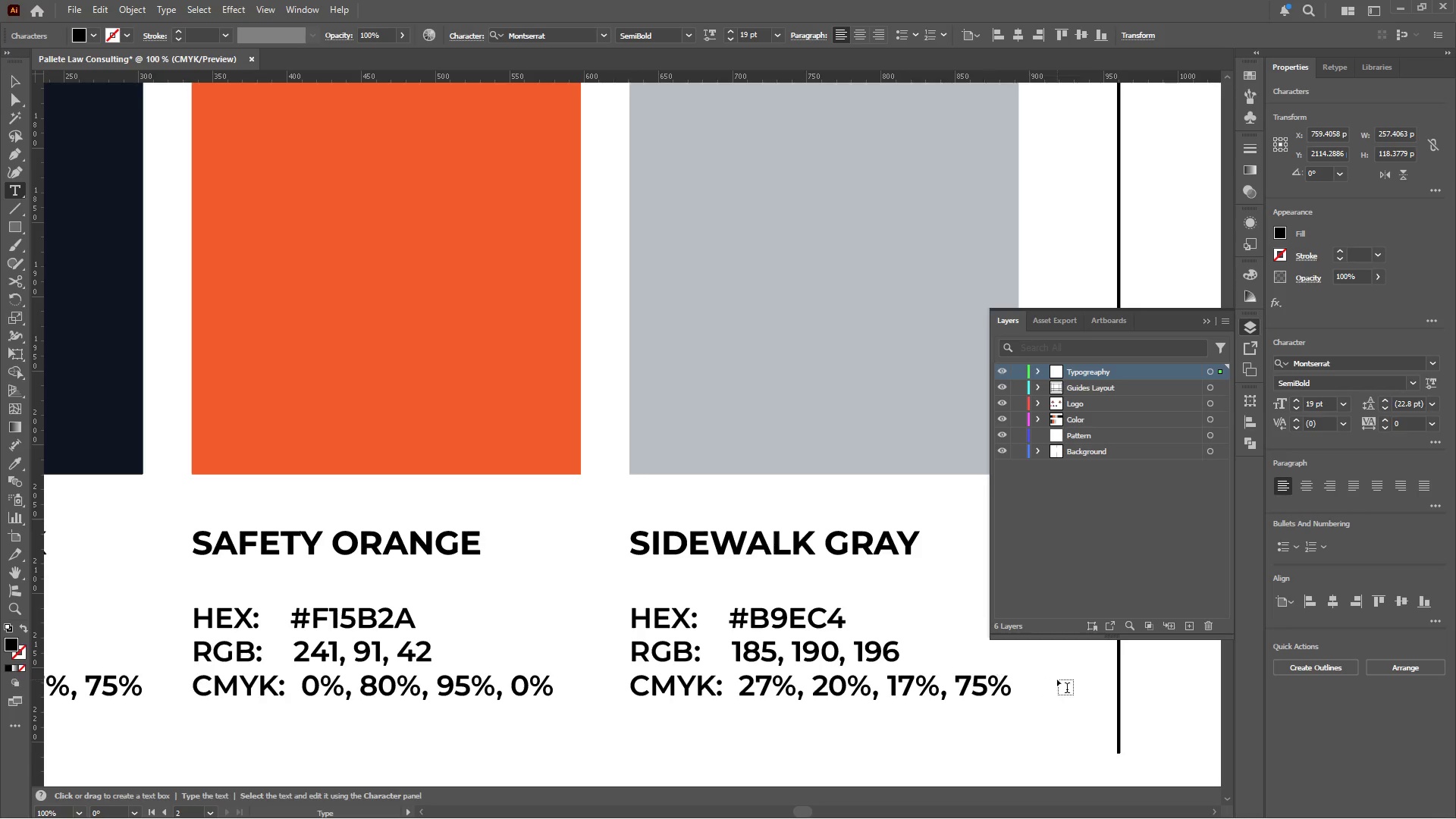 
left_click_drag(start_coordinate=[985, 686], to_coordinate=[949, 686])
 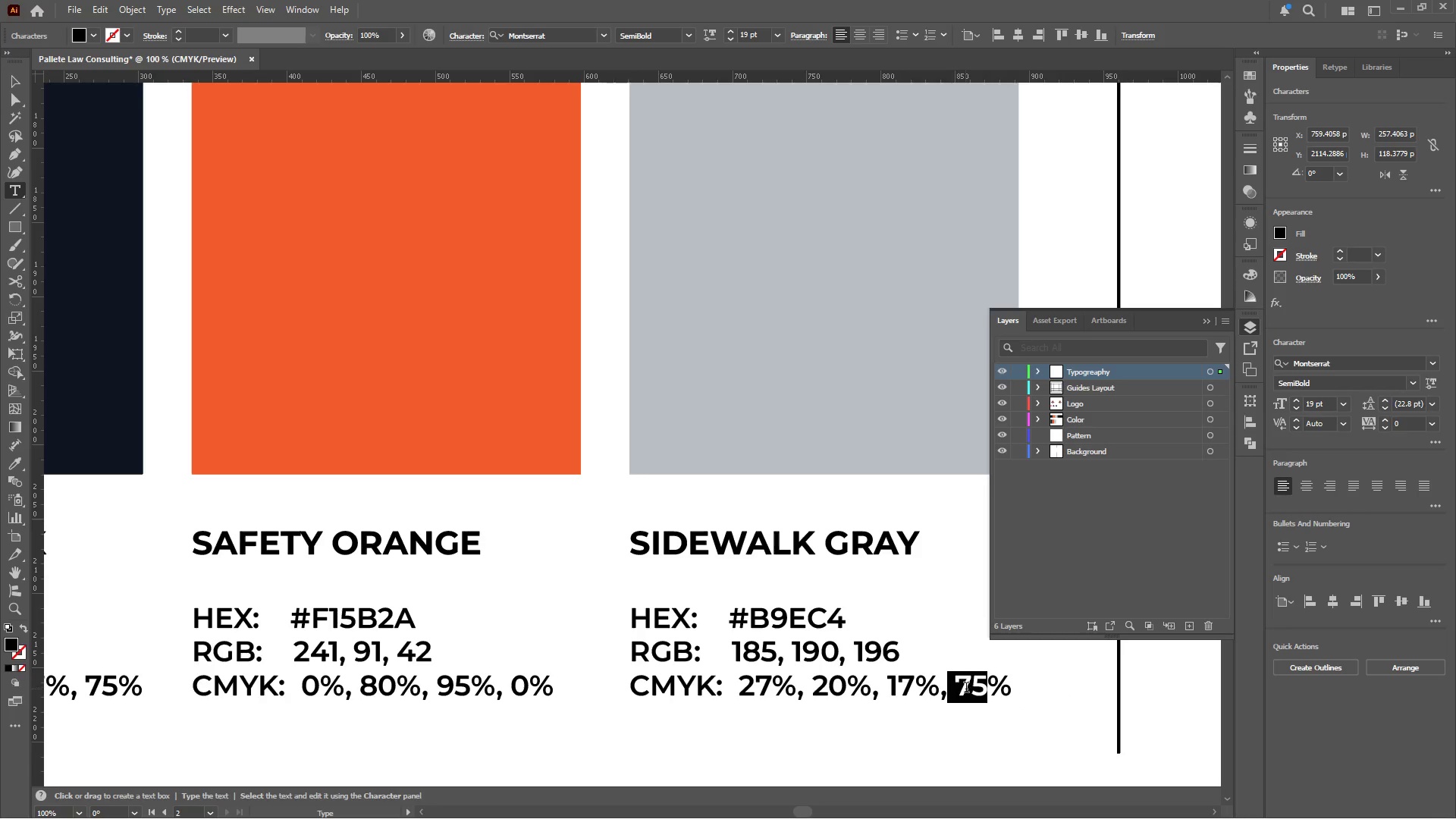 
left_click([971, 689])
 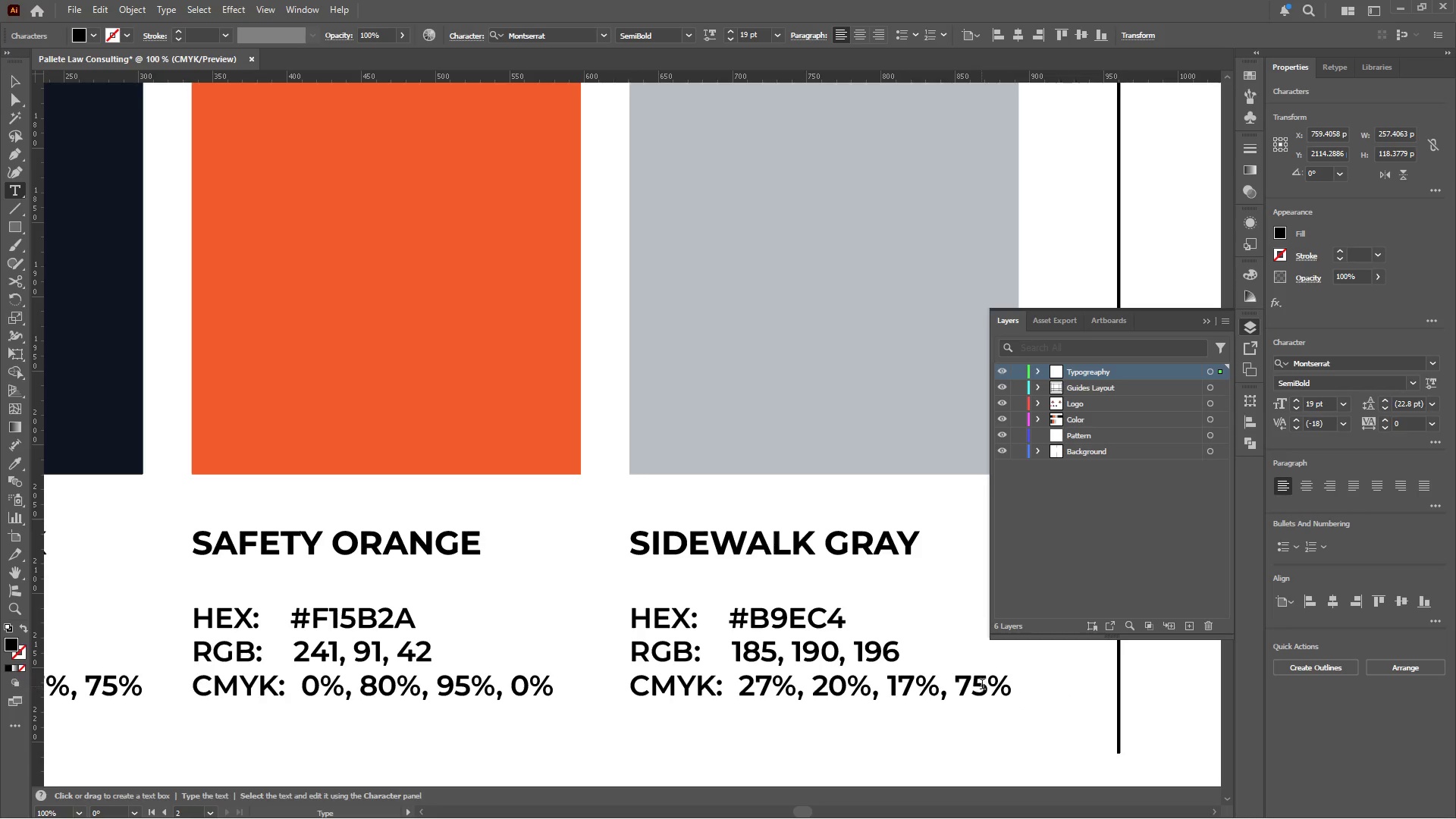 
left_click_drag(start_coordinate=[984, 684], to_coordinate=[957, 687])
 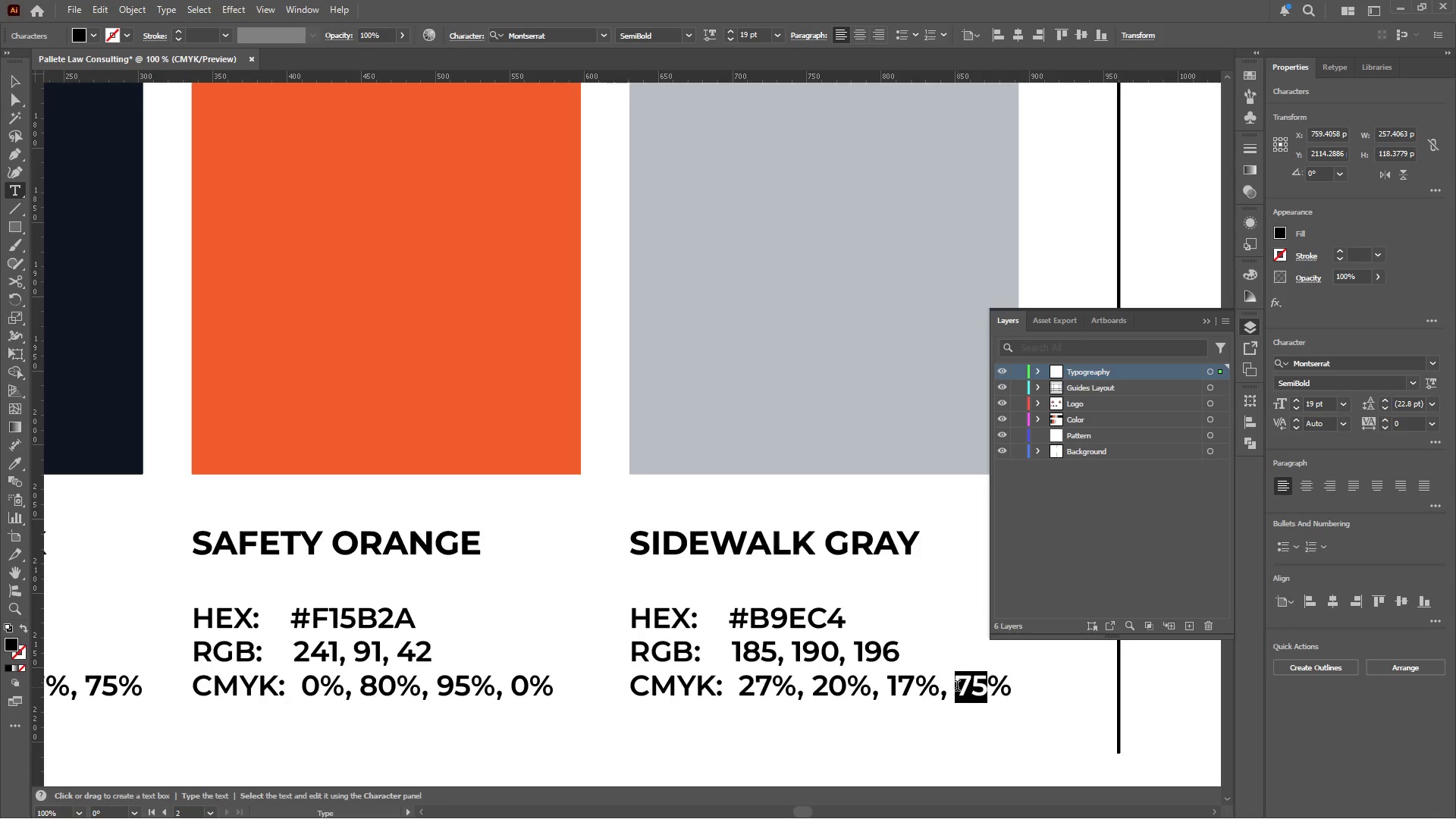 
key(Numpad0)
 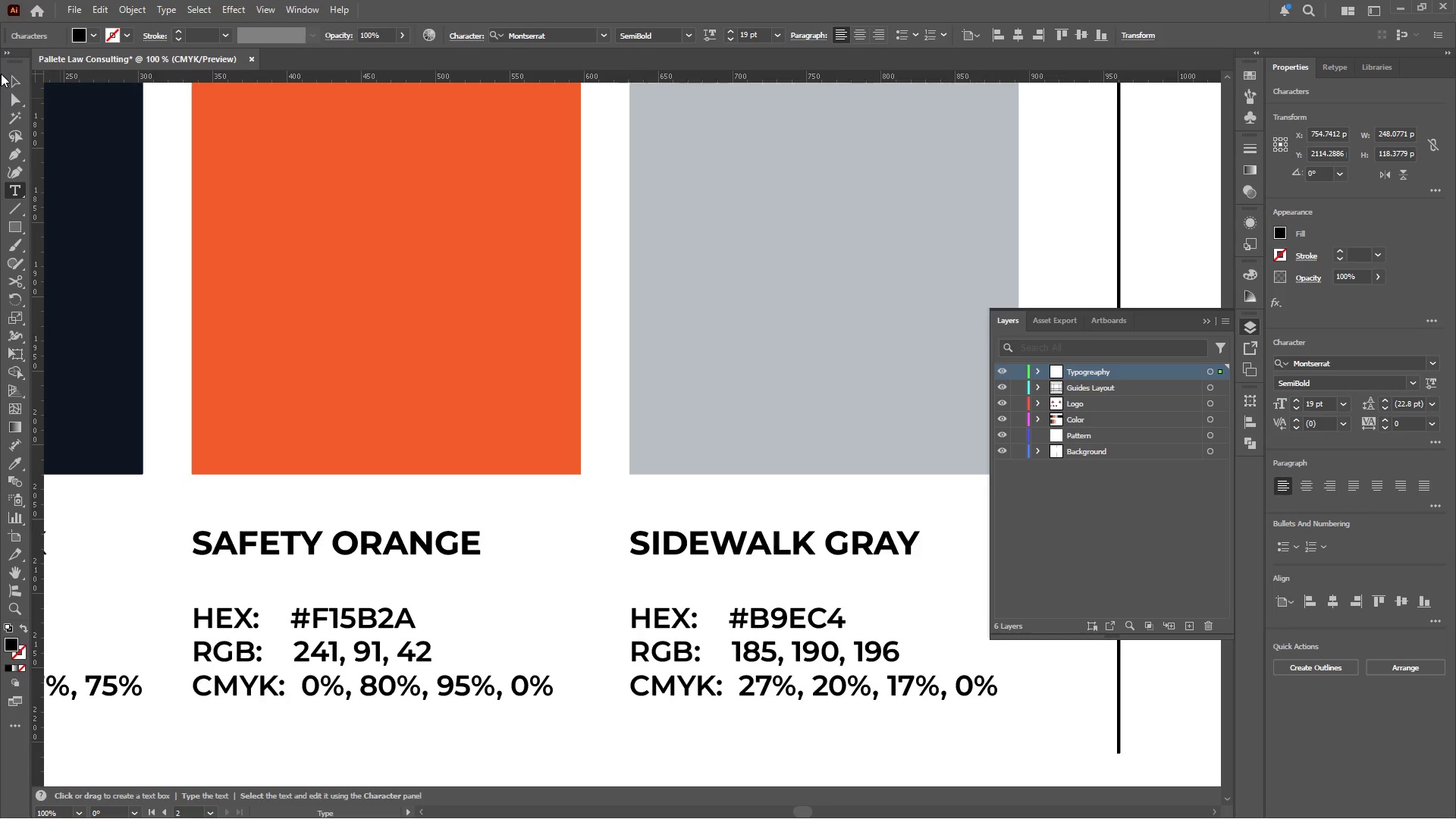 
left_click([11, 78])
 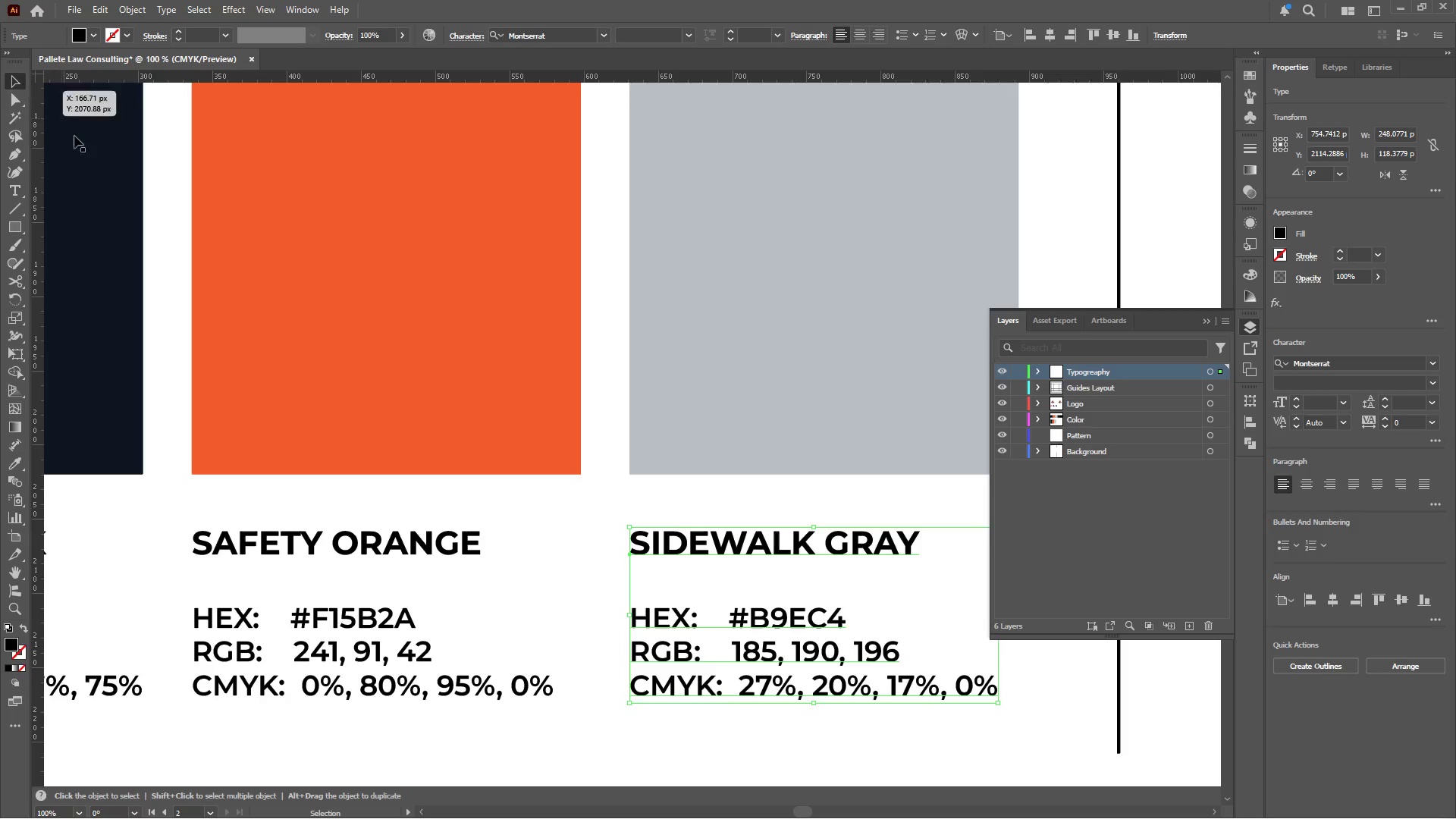 
hold_key(key=AltLeft, duration=0.45)
scroll: coordinate [577, 389], scroll_direction: down, amount: 2.0
 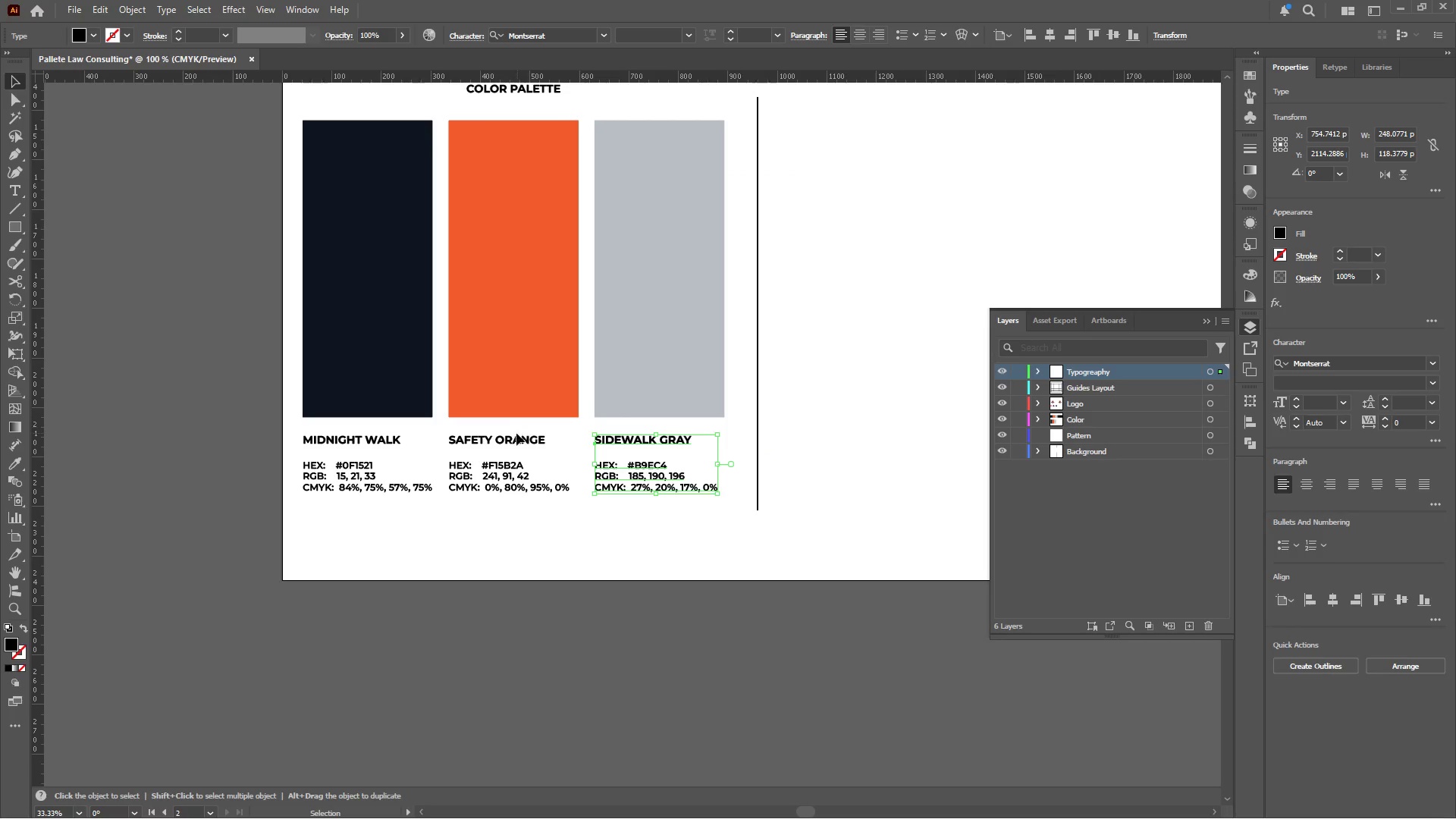 
hold_key(key=ShiftLeft, duration=1.26)
left_click([510, 437])
 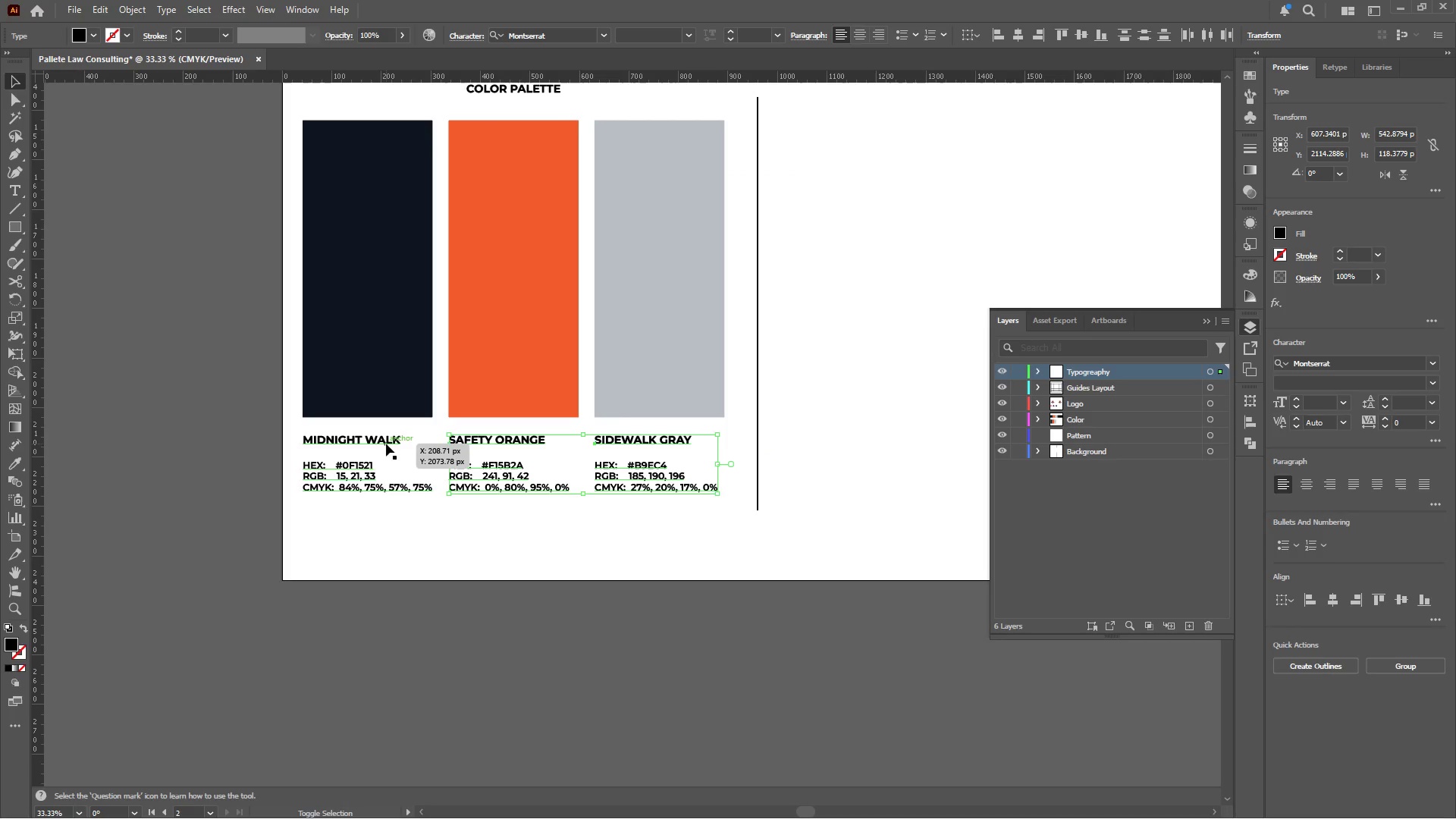 
left_click([386, 444])
 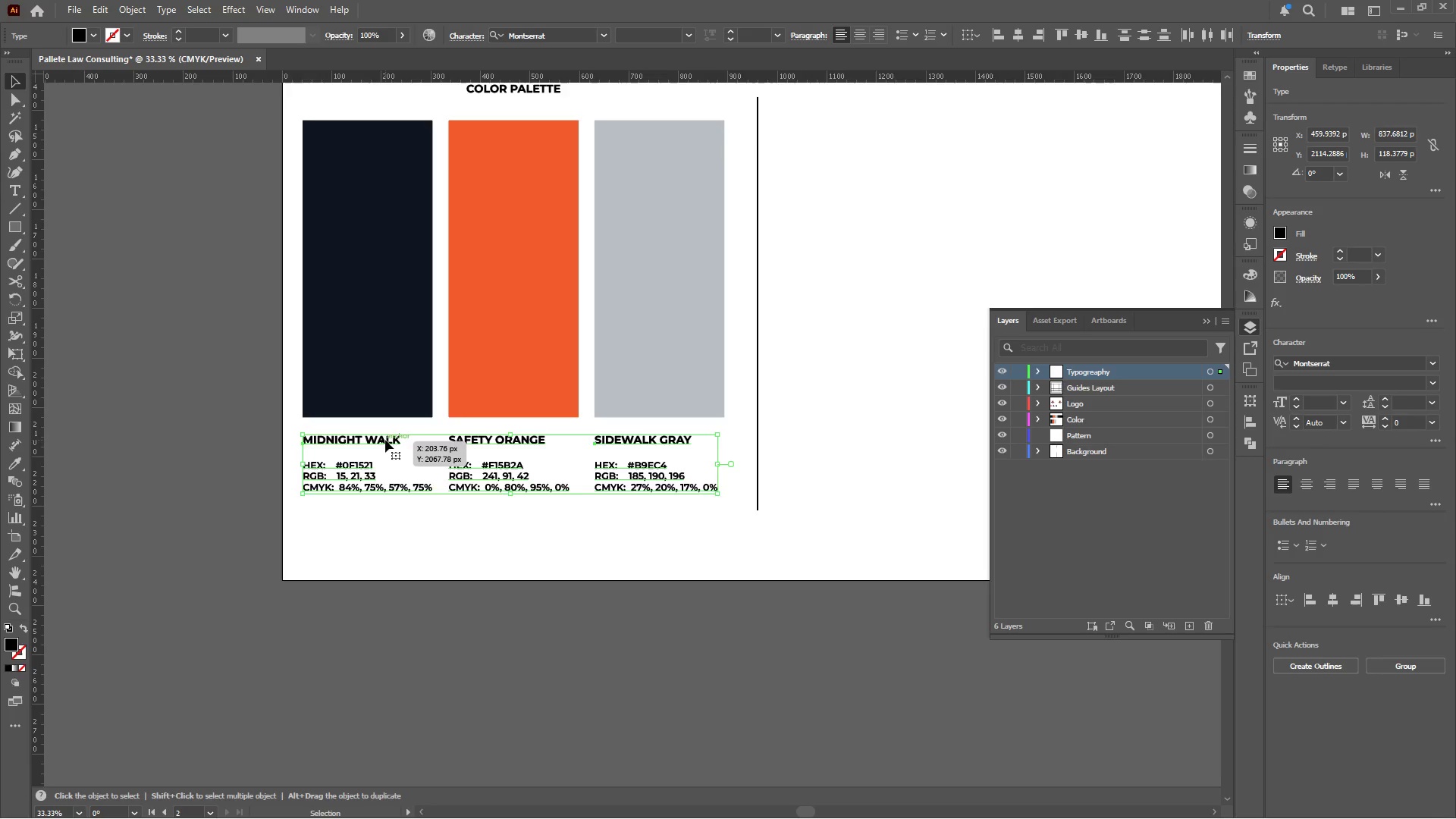 
hold_key(key=AltLeft, duration=0.73)
 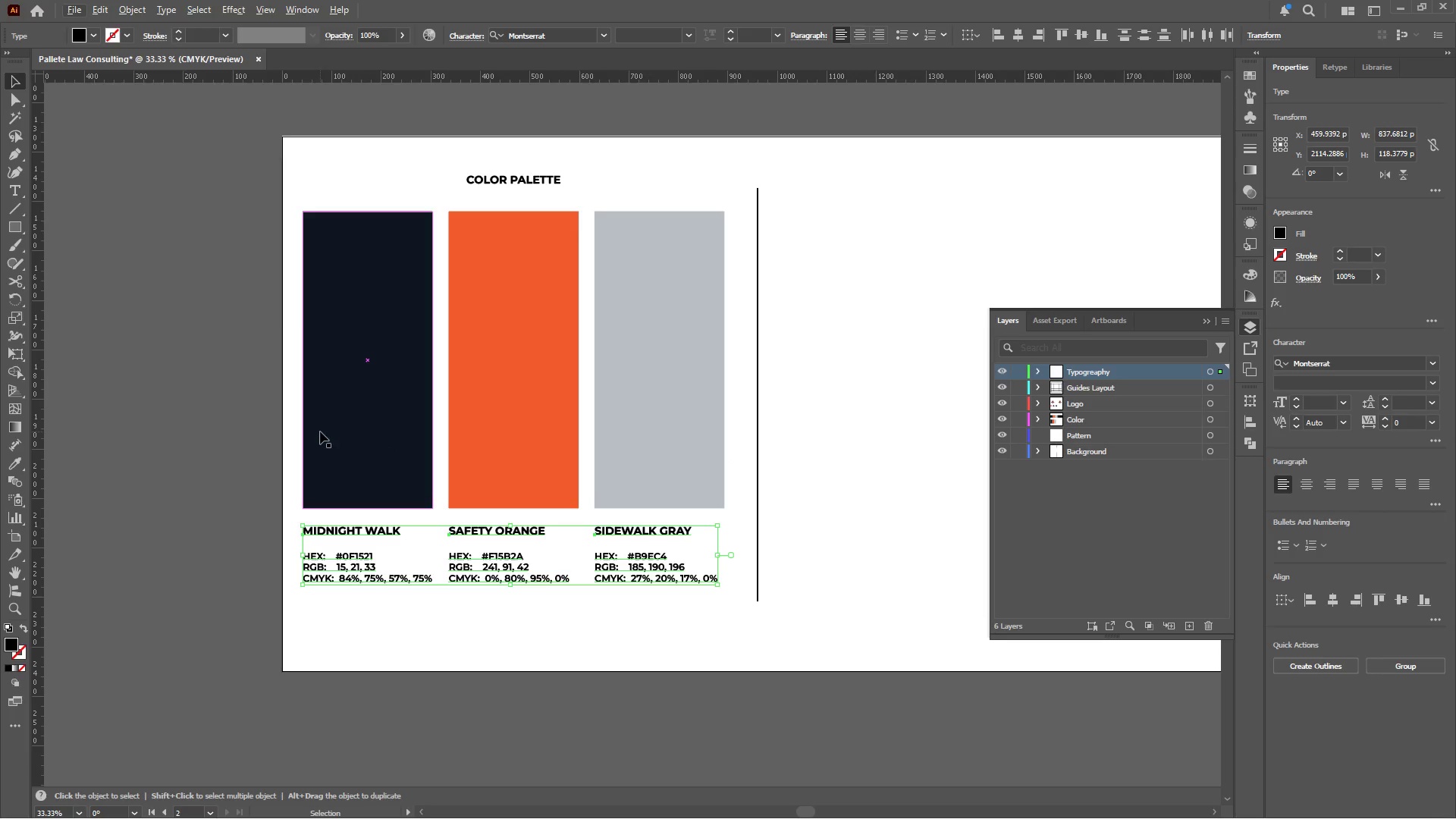 
scroll: coordinate [386, 438], scroll_direction: up, amount: 4.0
 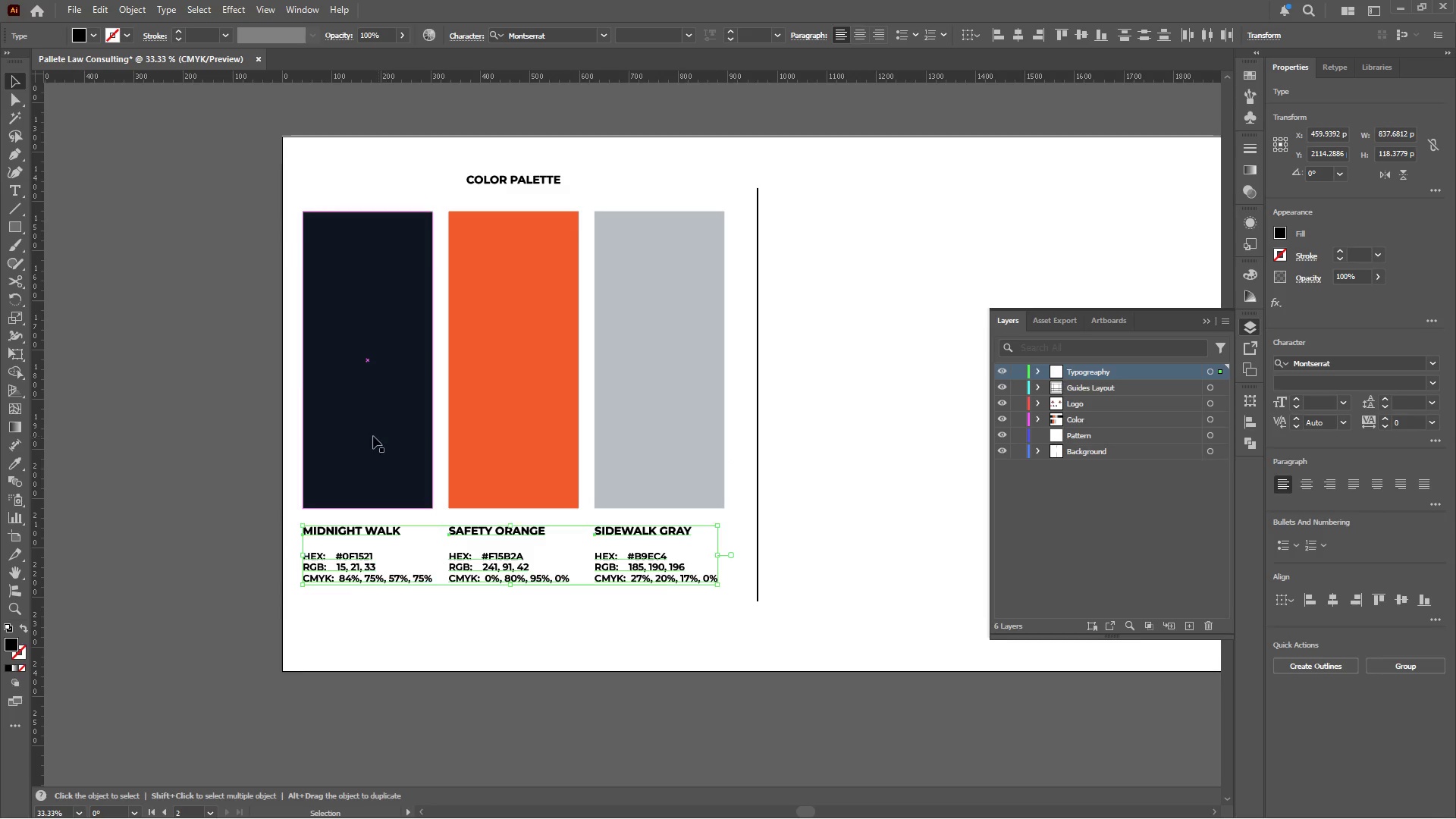 
key(ArrowDown)
 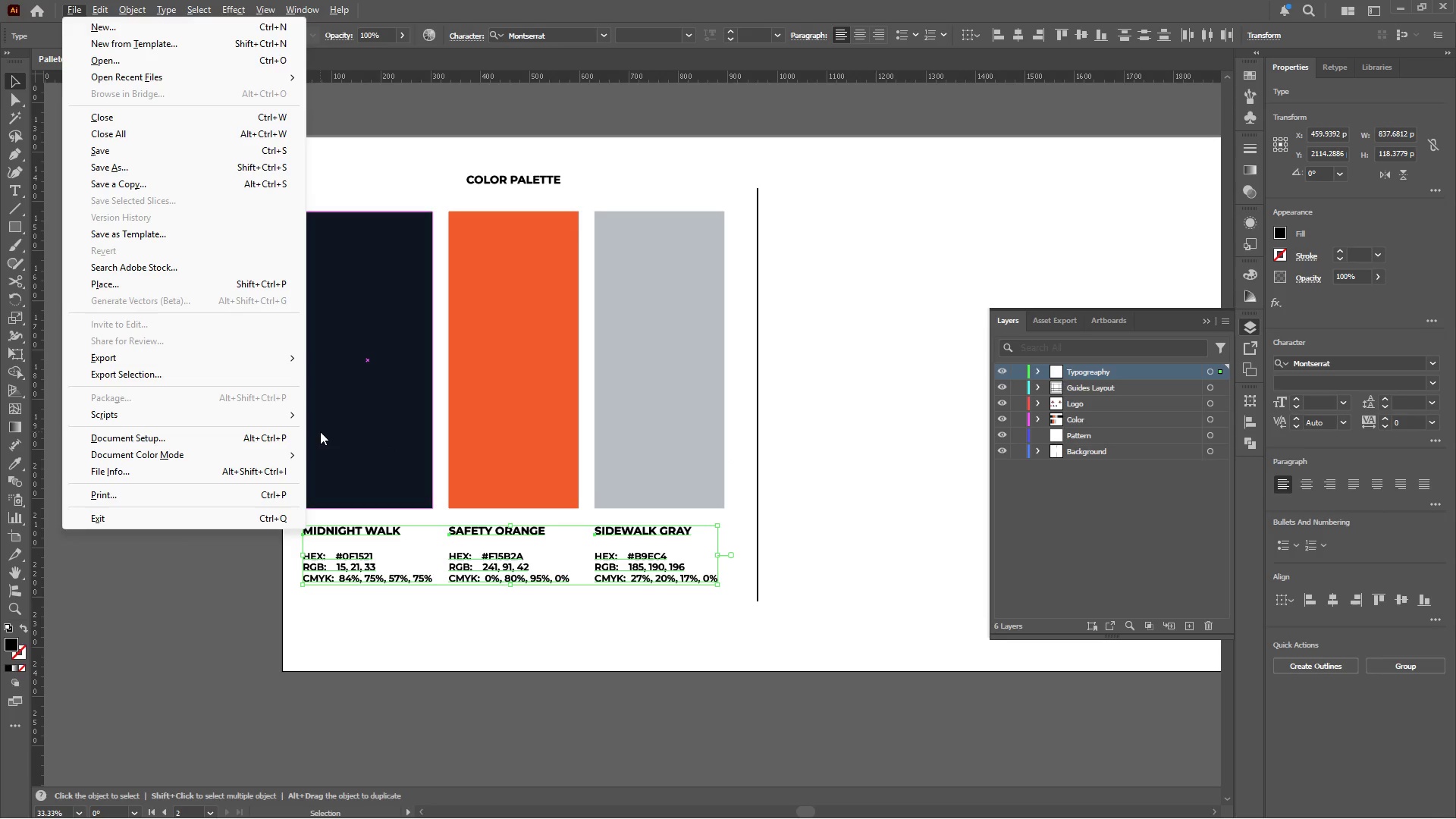 
key(ArrowDown)
 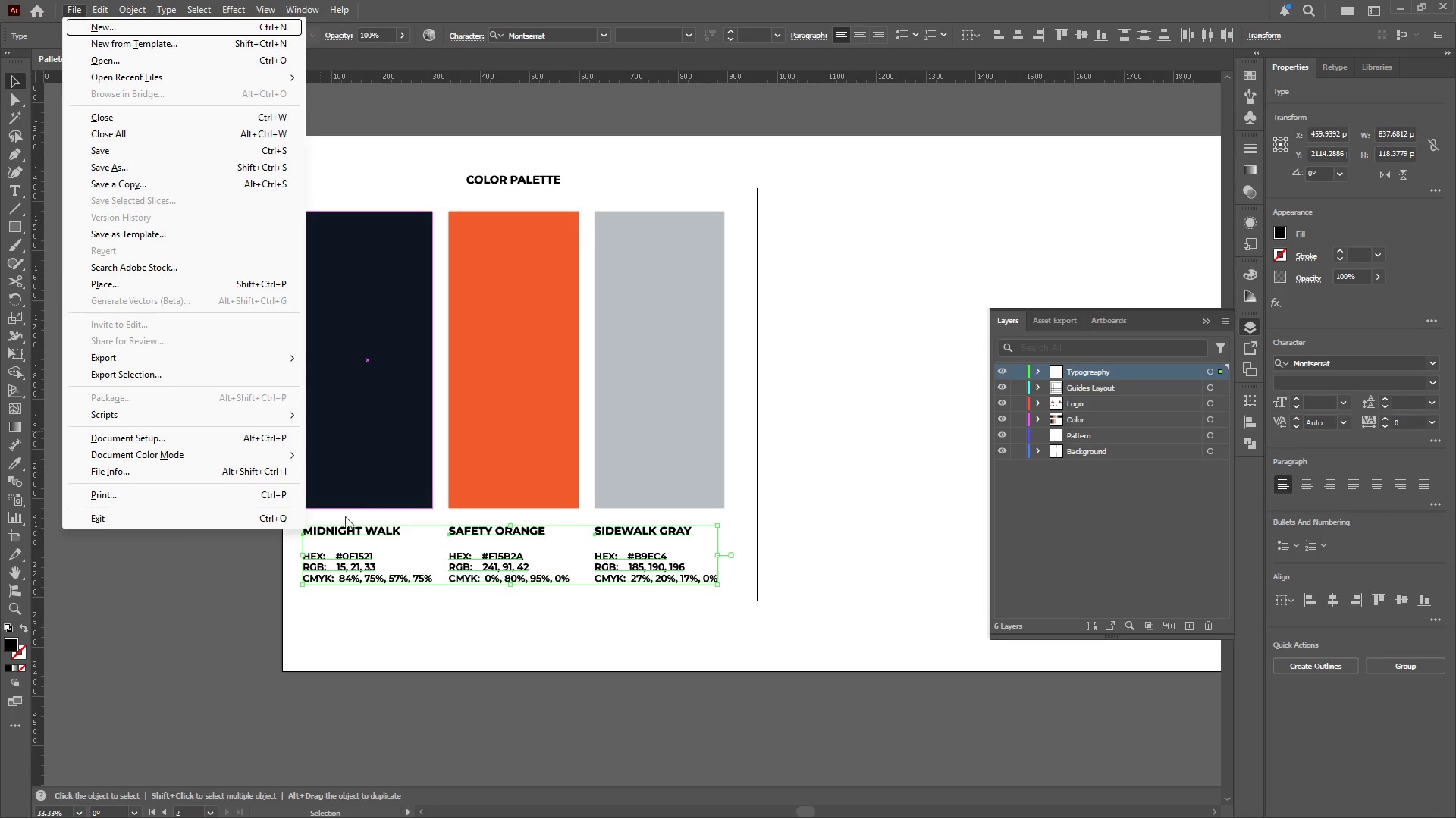 
left_click([345, 531])
 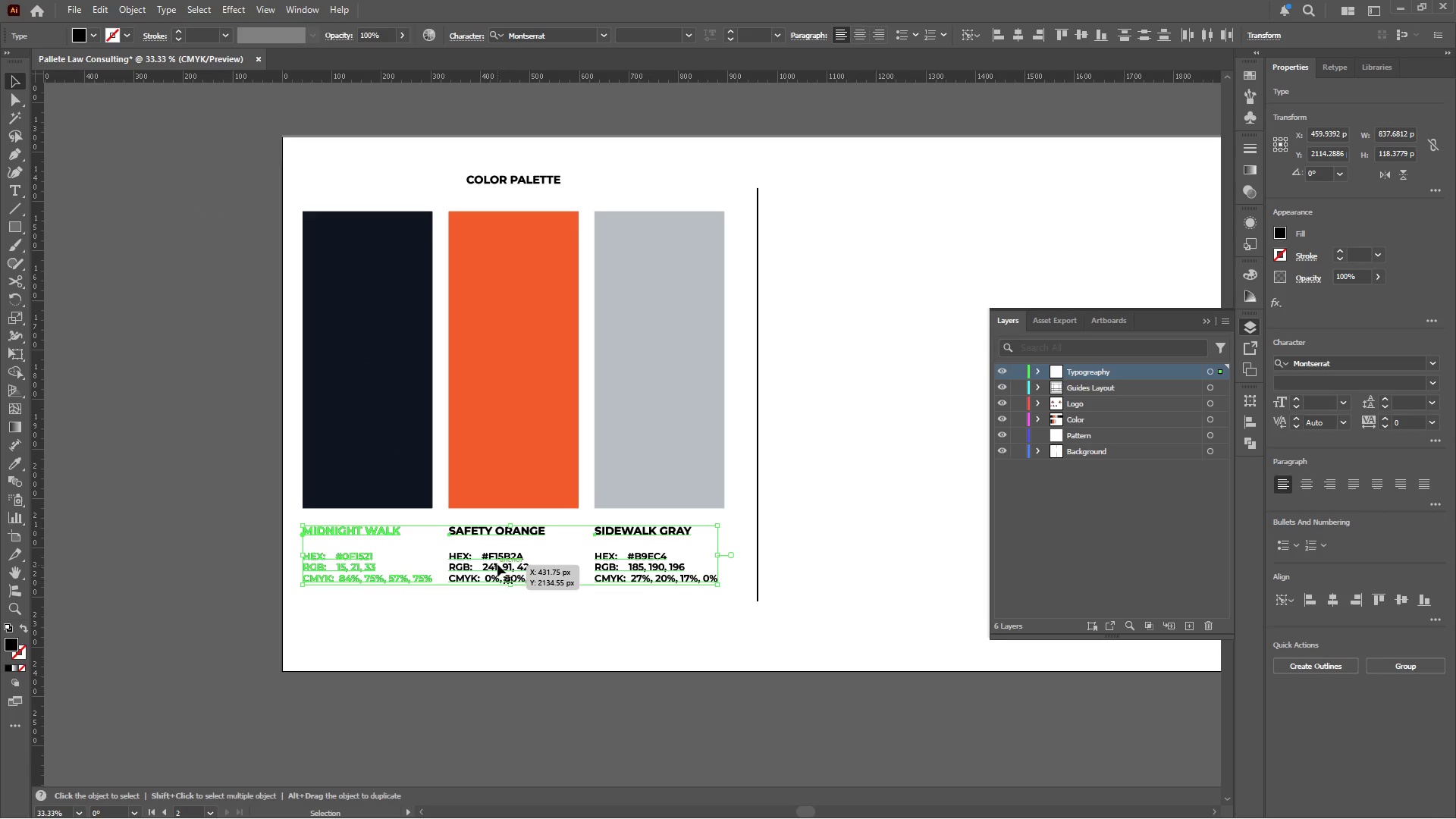 
left_click([379, 525])
 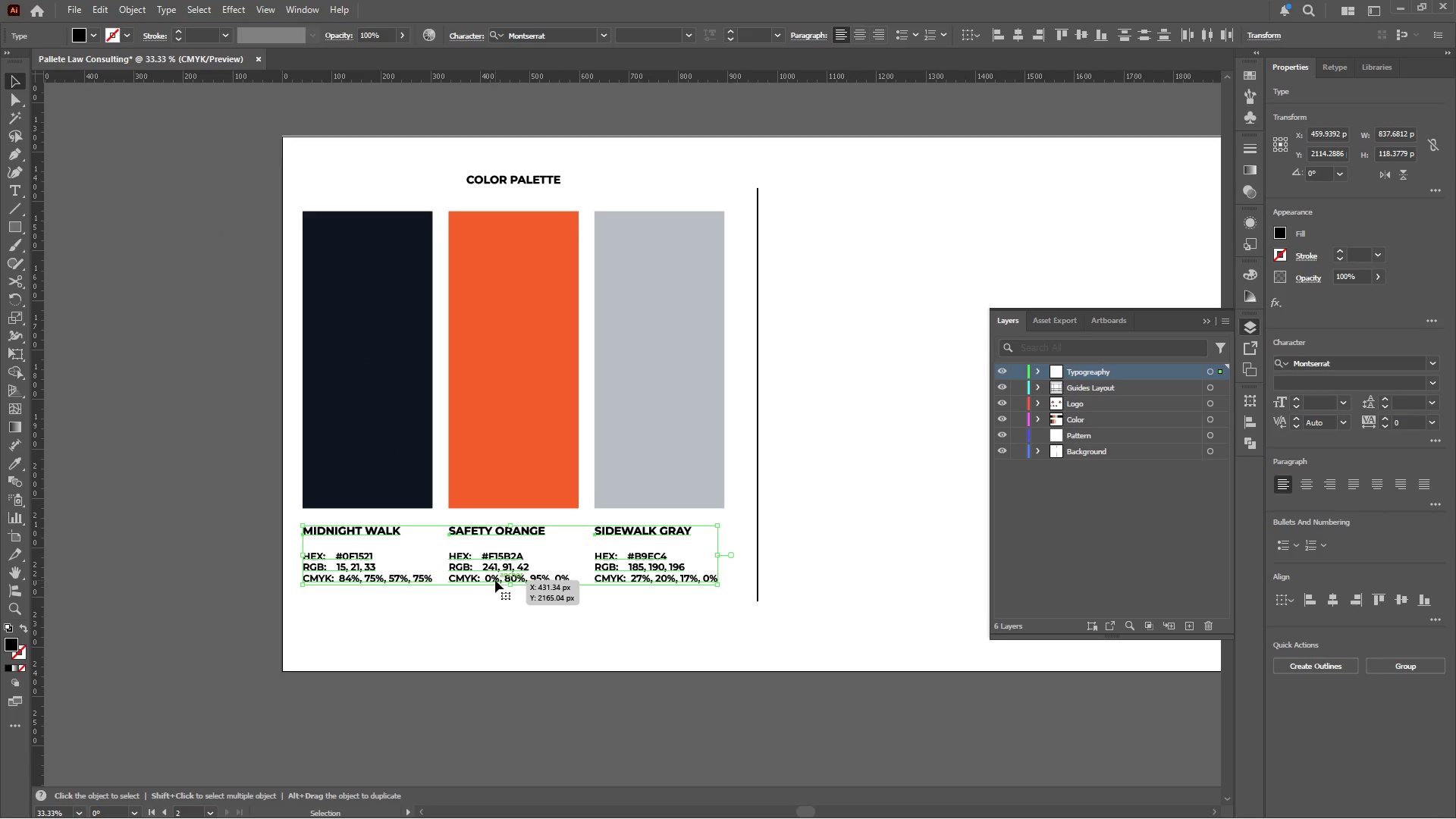 
key(ArrowDown)
 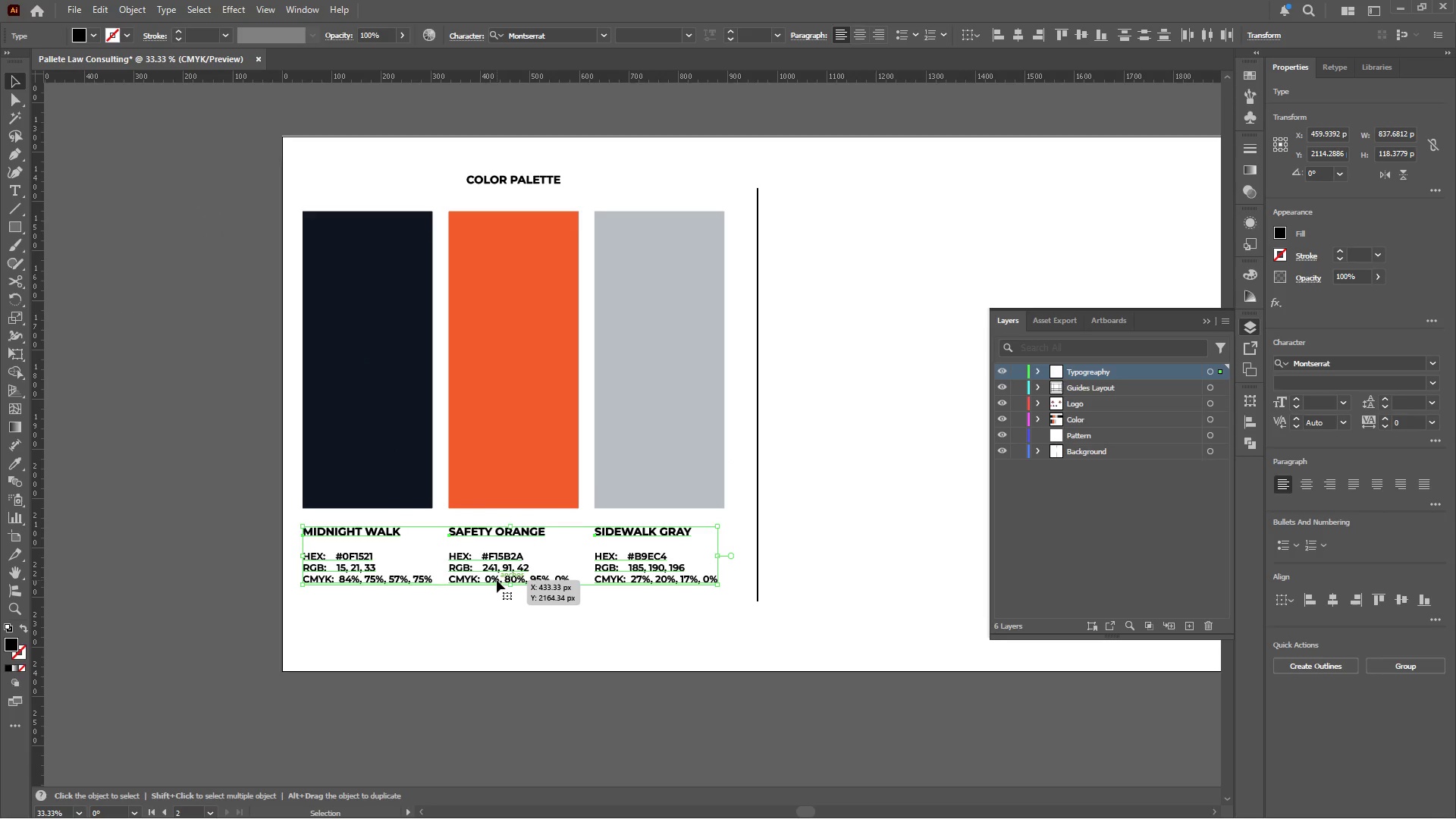 
key(ArrowDown)
 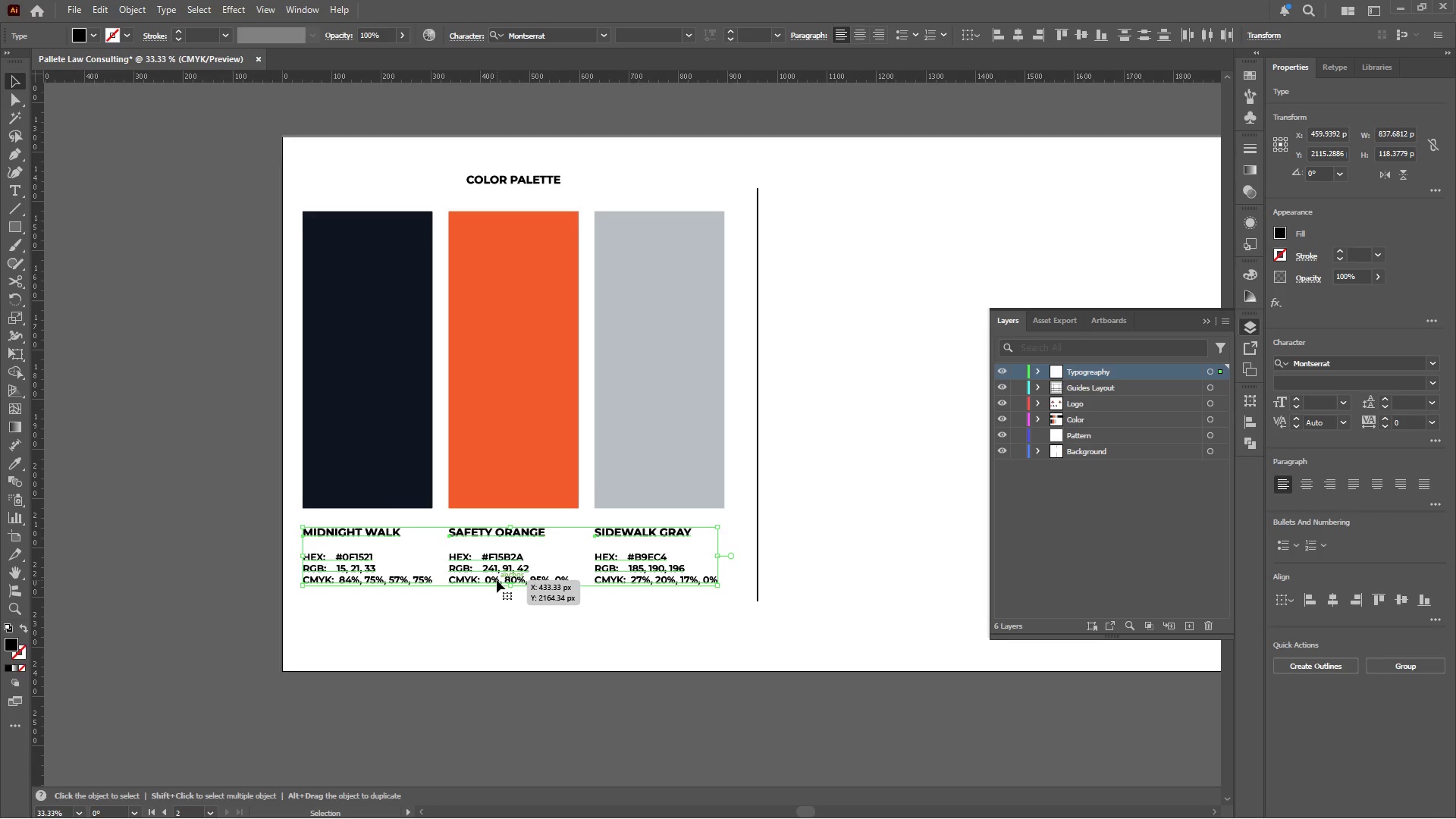 
hold_key(key=ArrowDown, duration=0.67)
 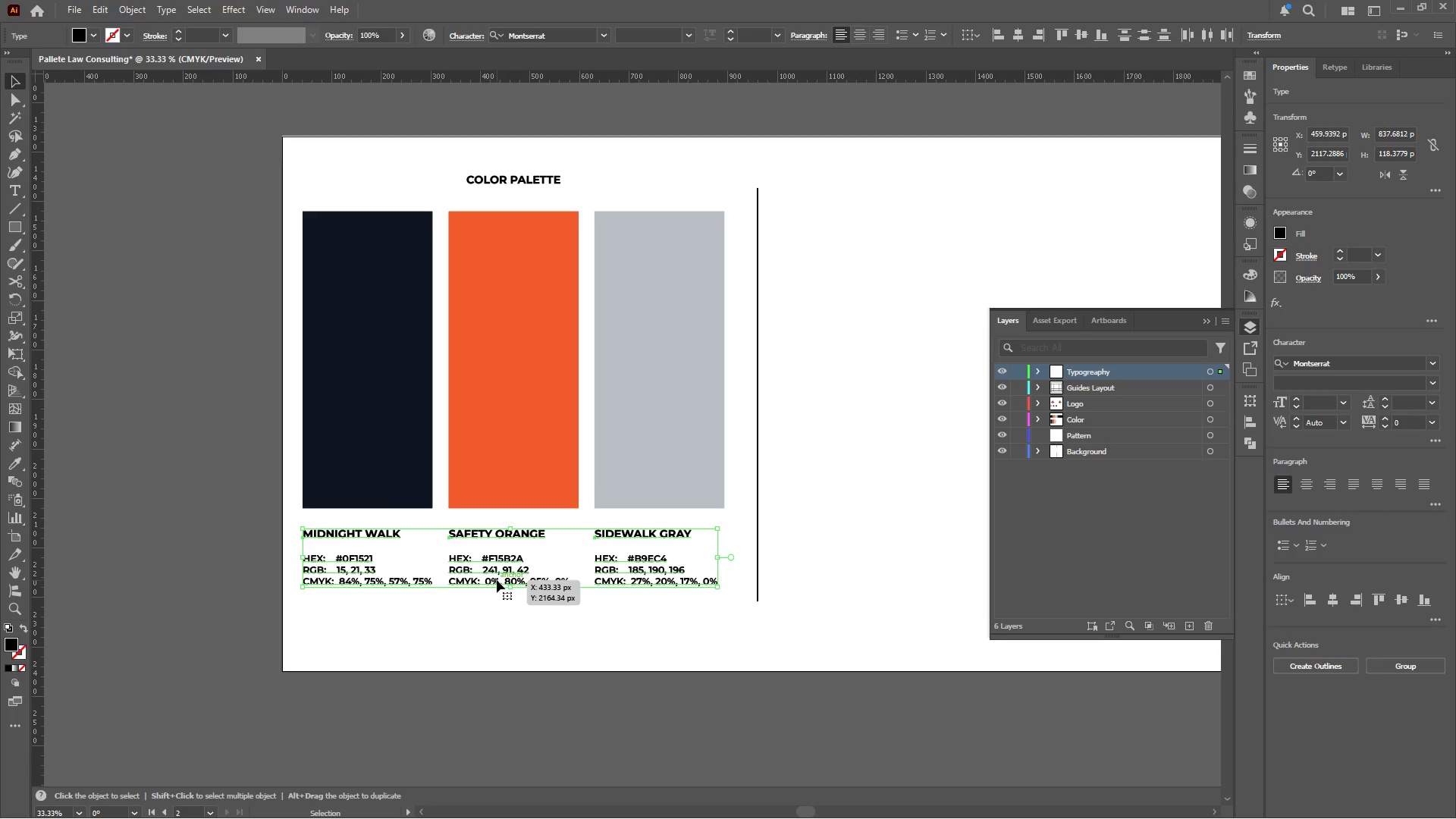 
key(Shift+ArrowDown)
 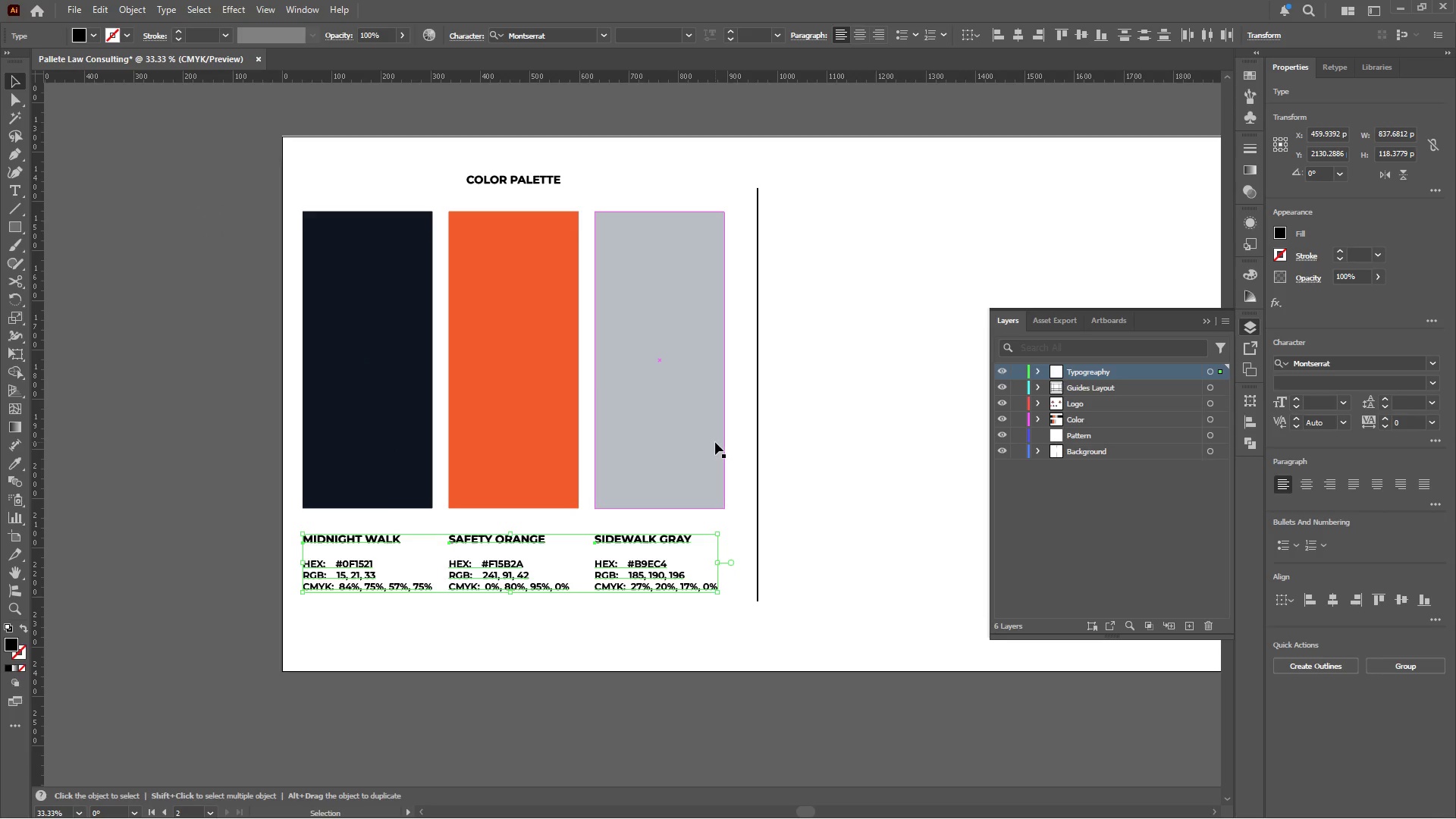 
wait(11.91)
 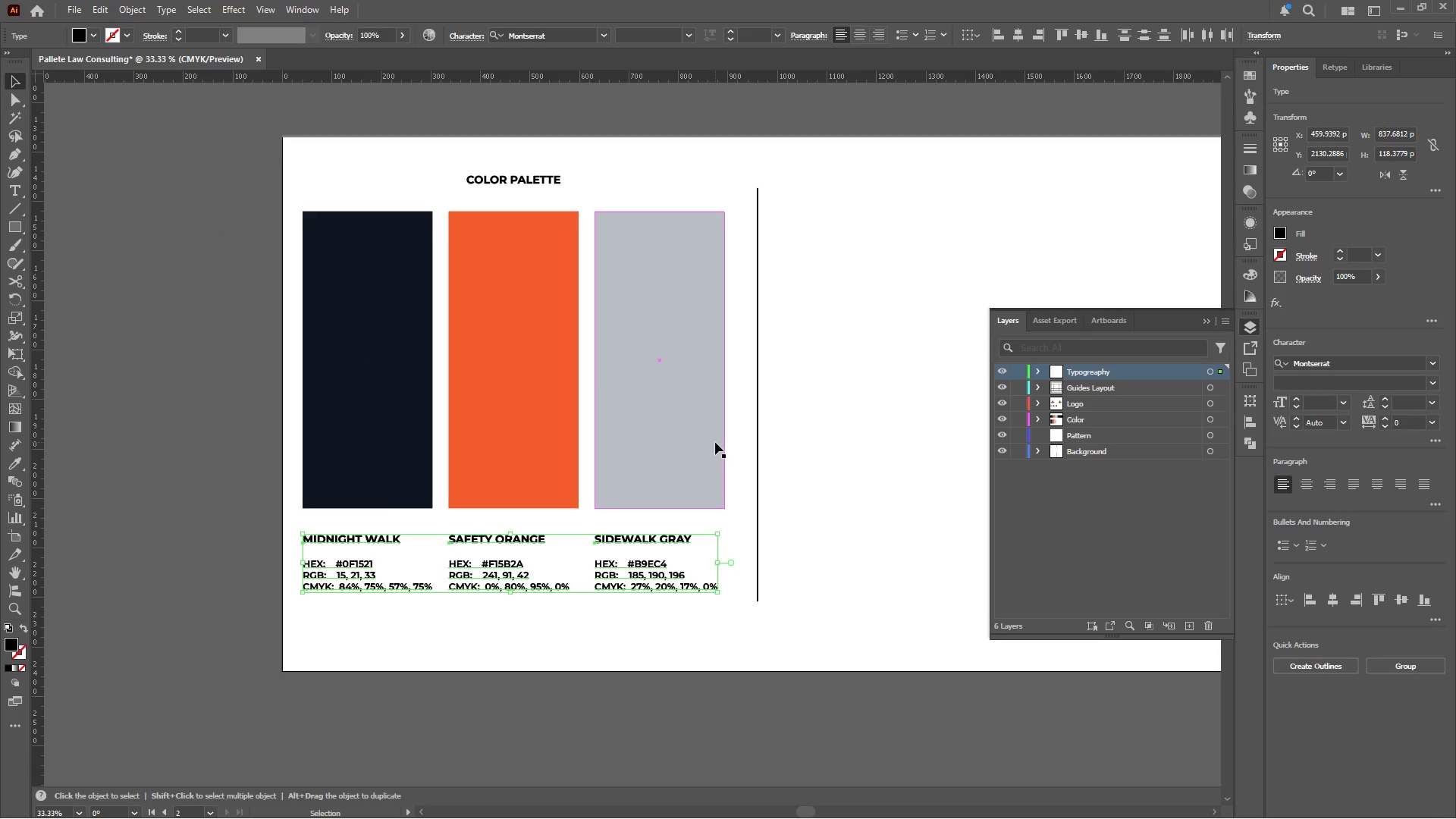 
left_click([518, 182])
 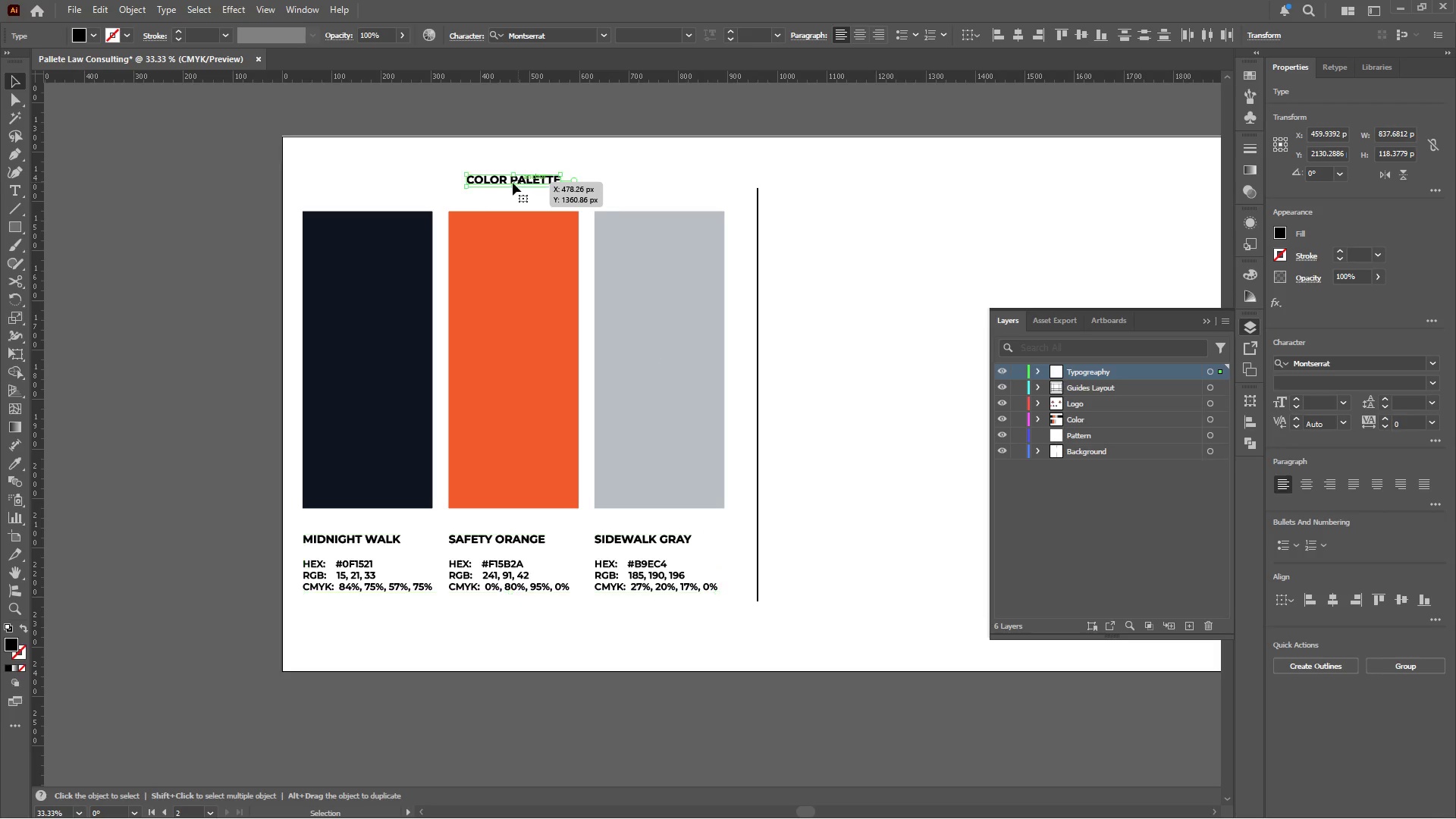 
hold_key(key=AltLeft, duration=0.59)
 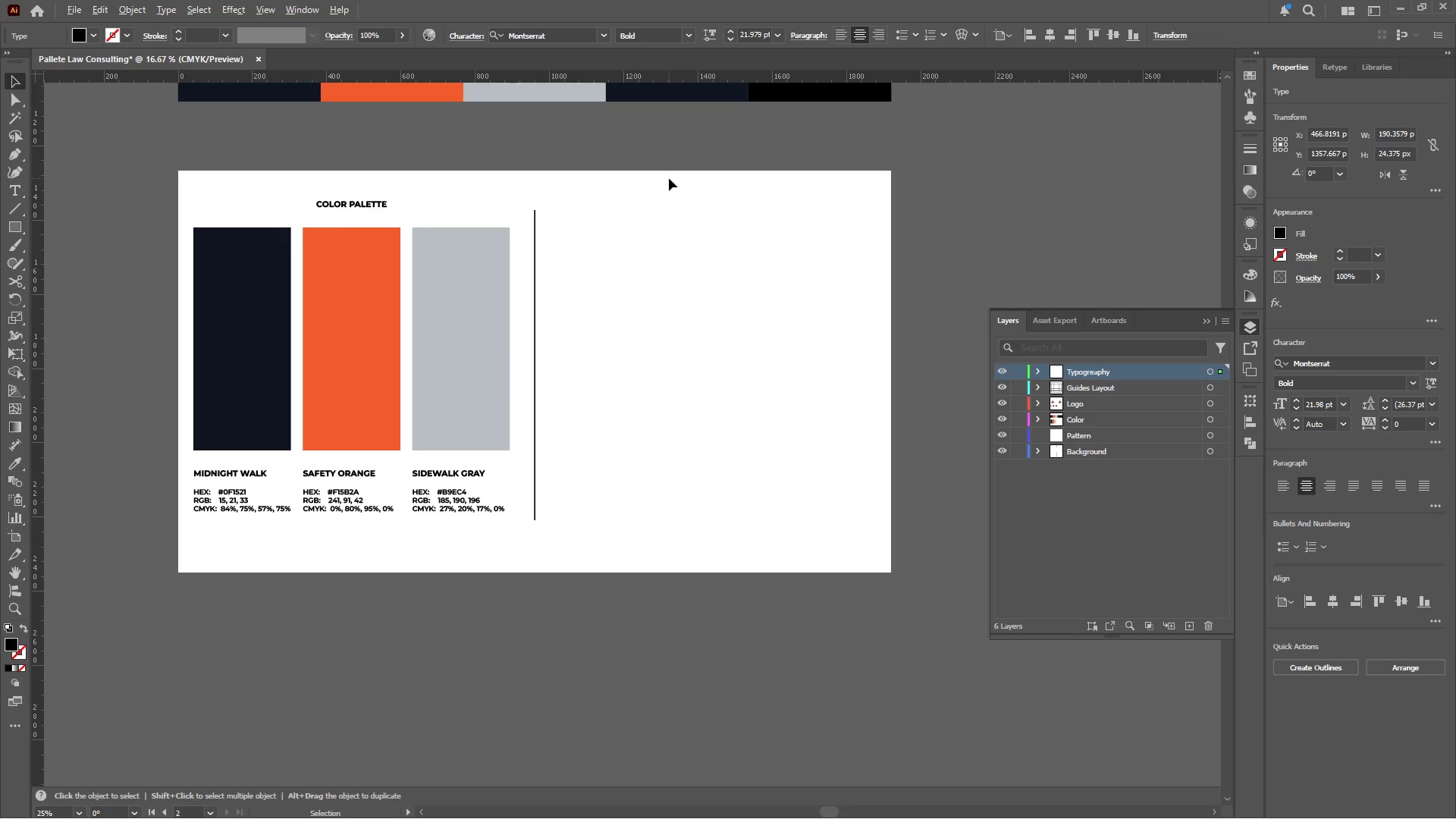 
key(Alt+AltLeft)
 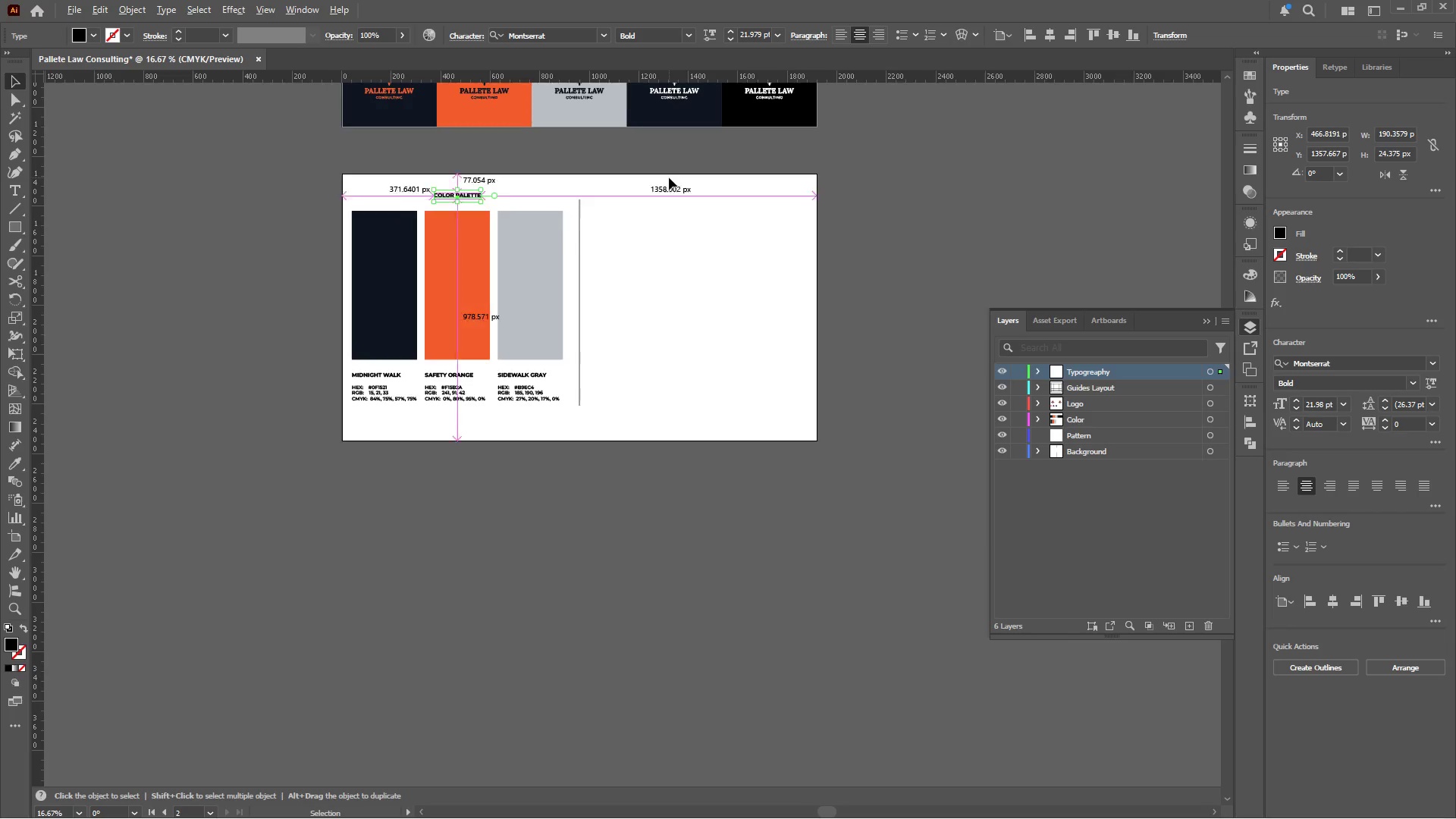 
scroll: coordinate [401, 211], scroll_direction: down, amount: 1.0
 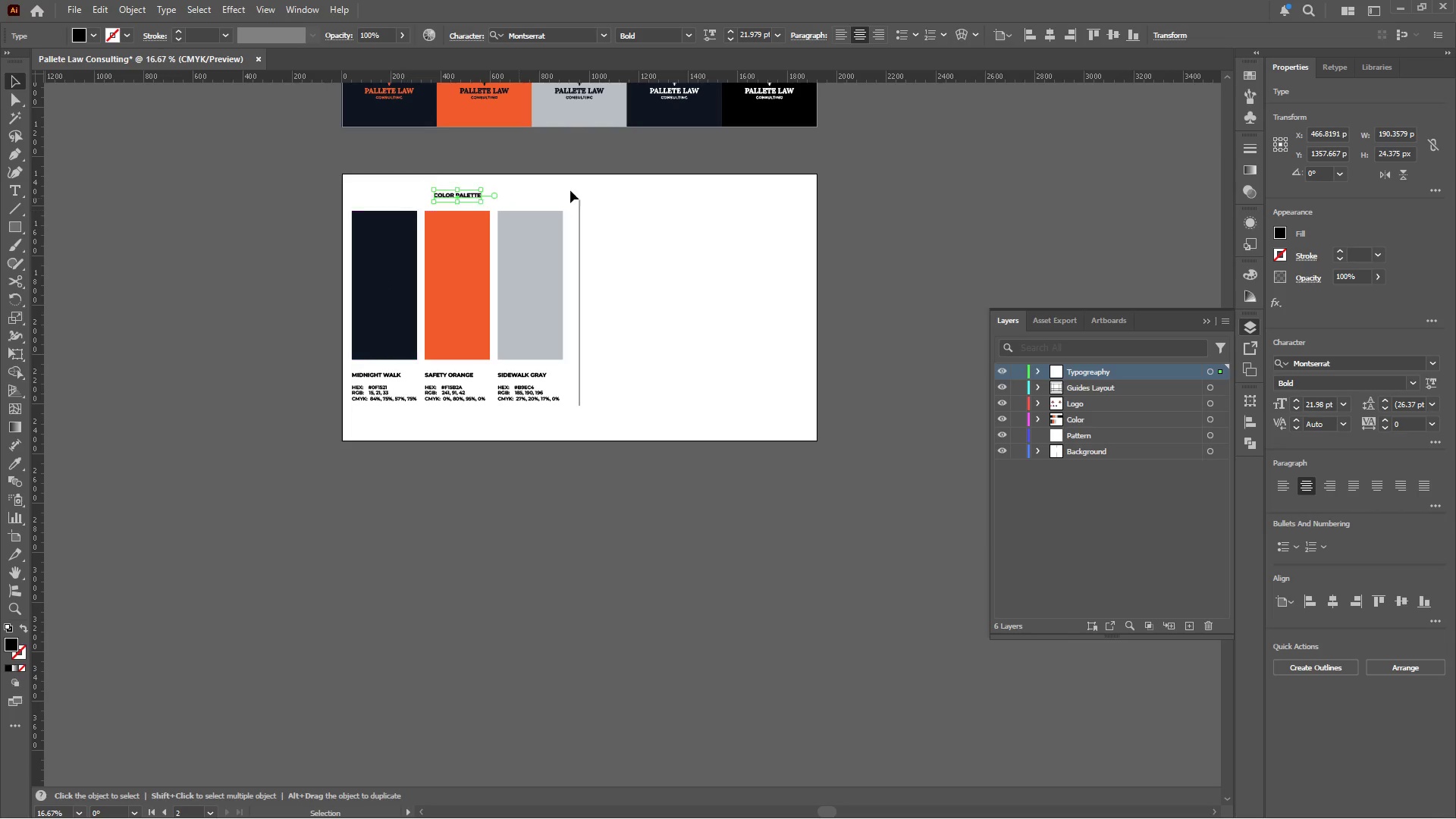 
scroll: coordinate [669, 178], scroll_direction: none, amount: 0.0
 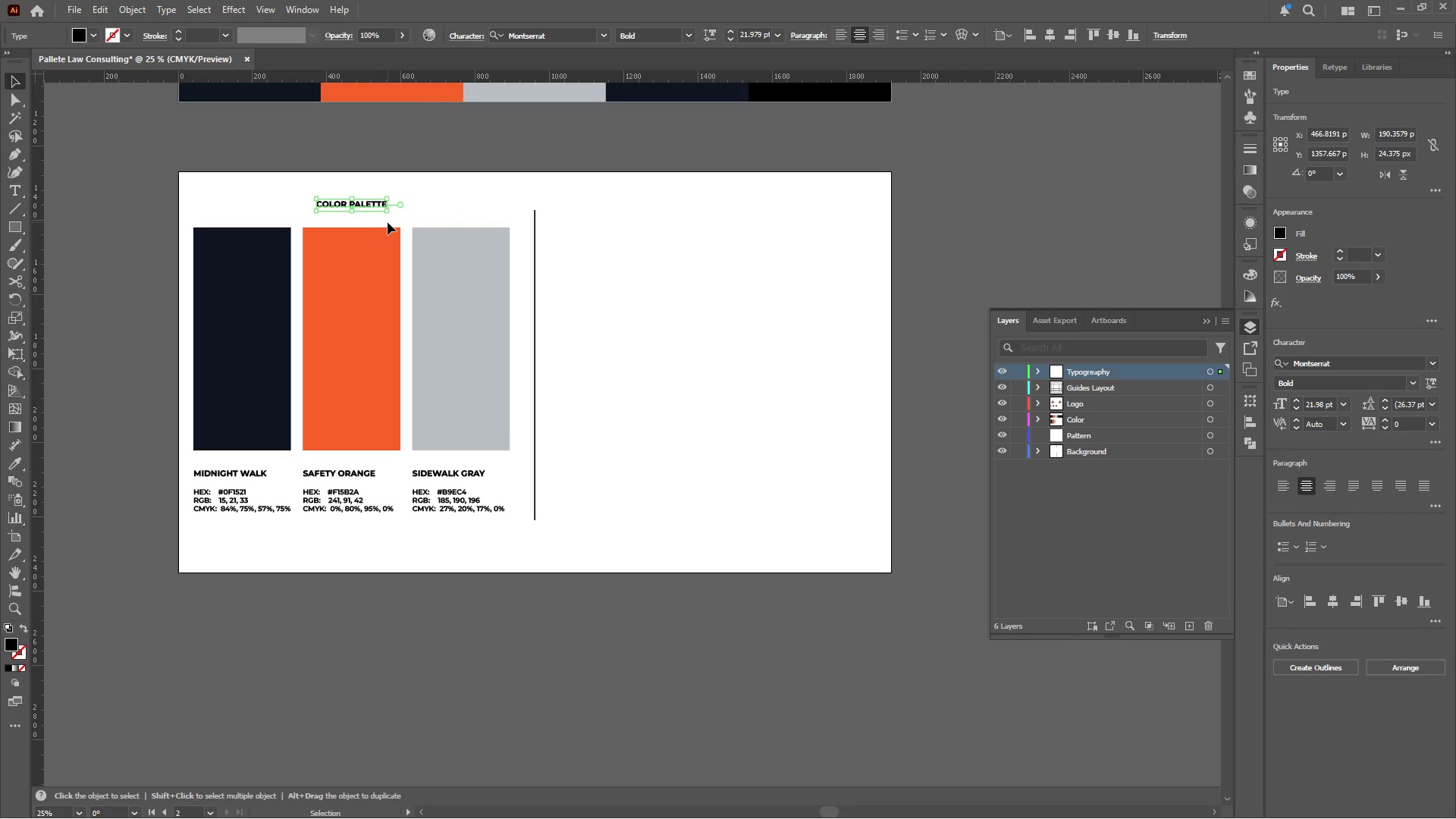 
wait(18.14)
 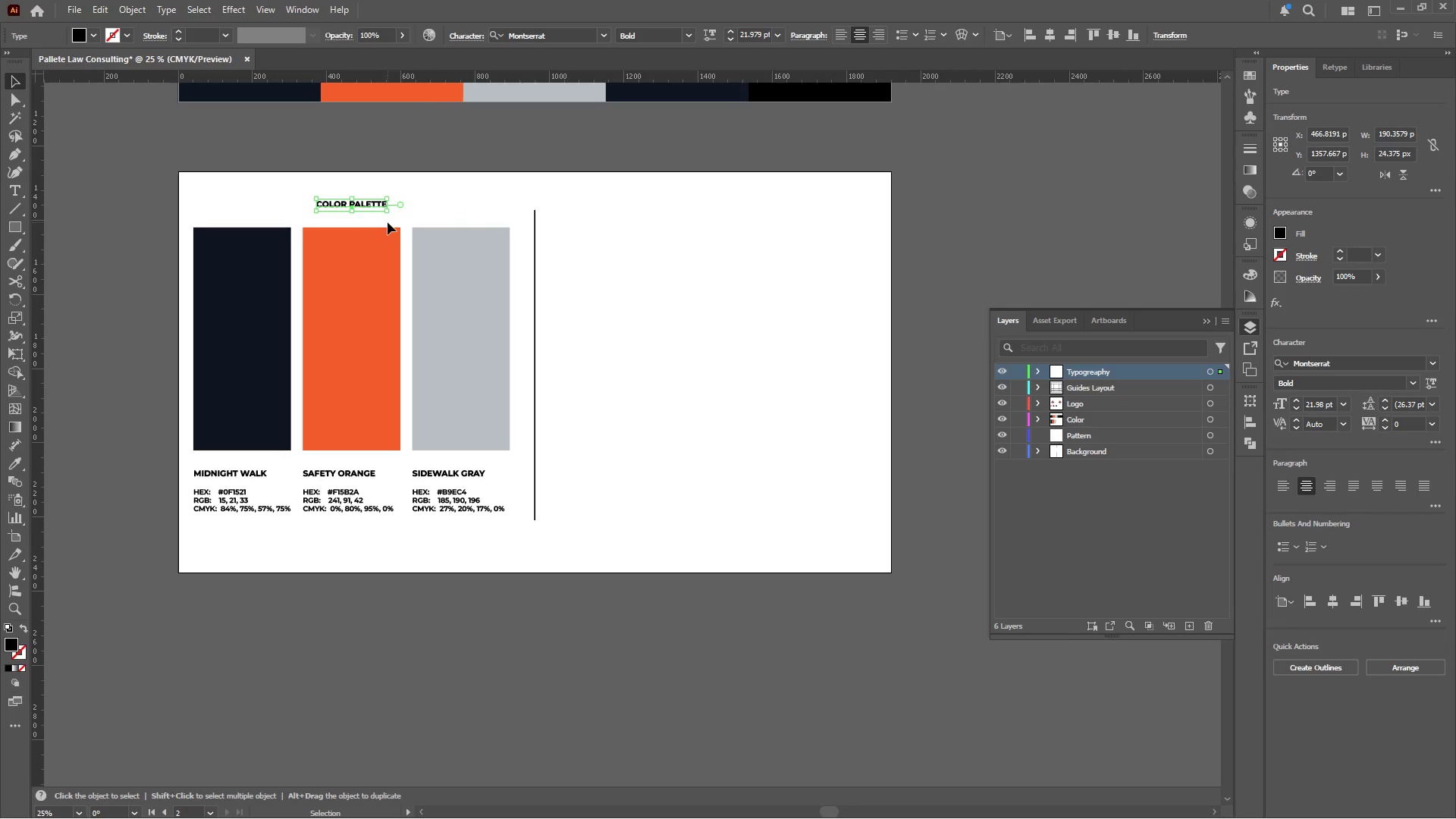 
scroll: coordinate [639, 297], scroll_direction: up, amount: 9.0
 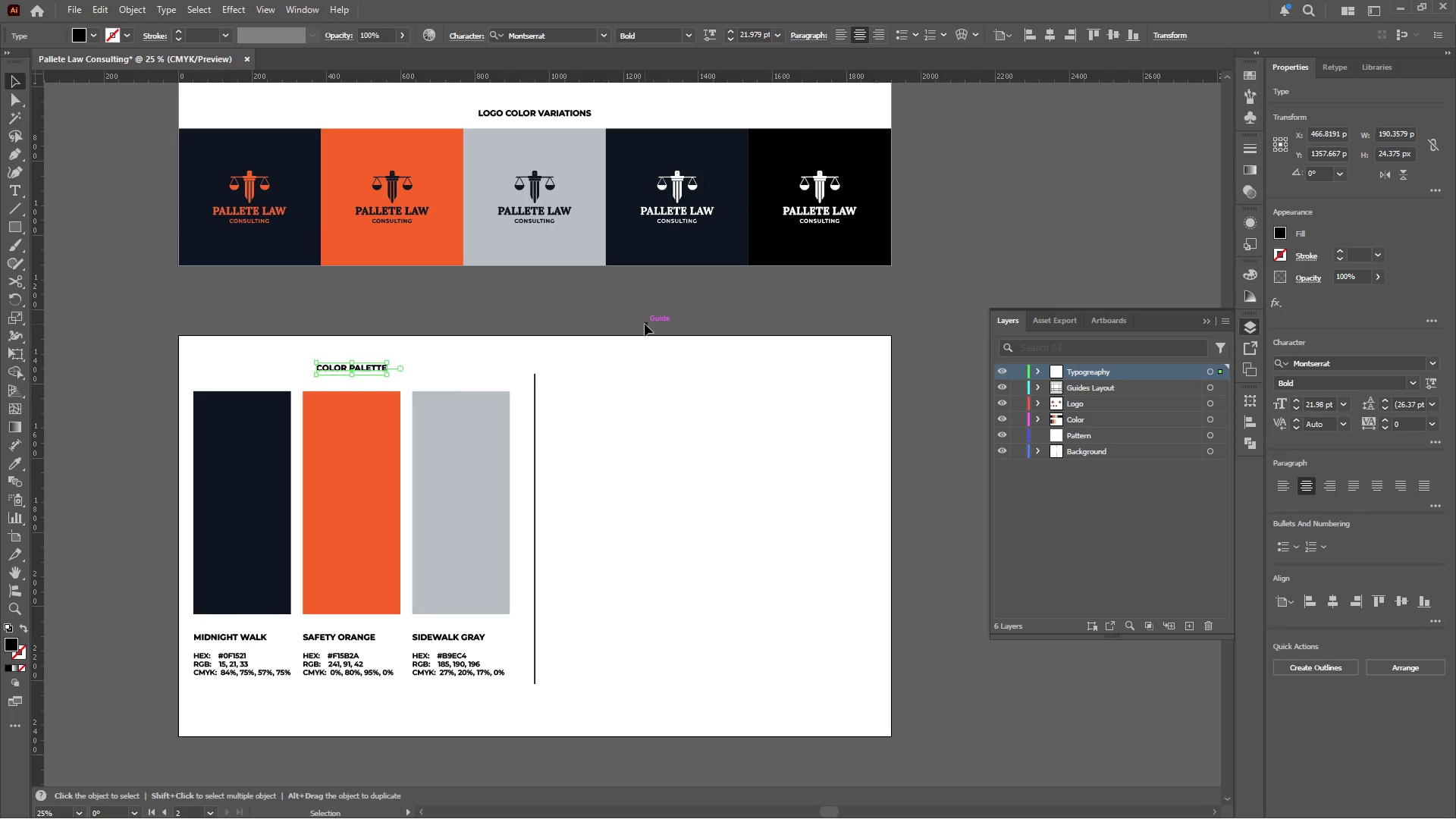 
wait(29.83)
 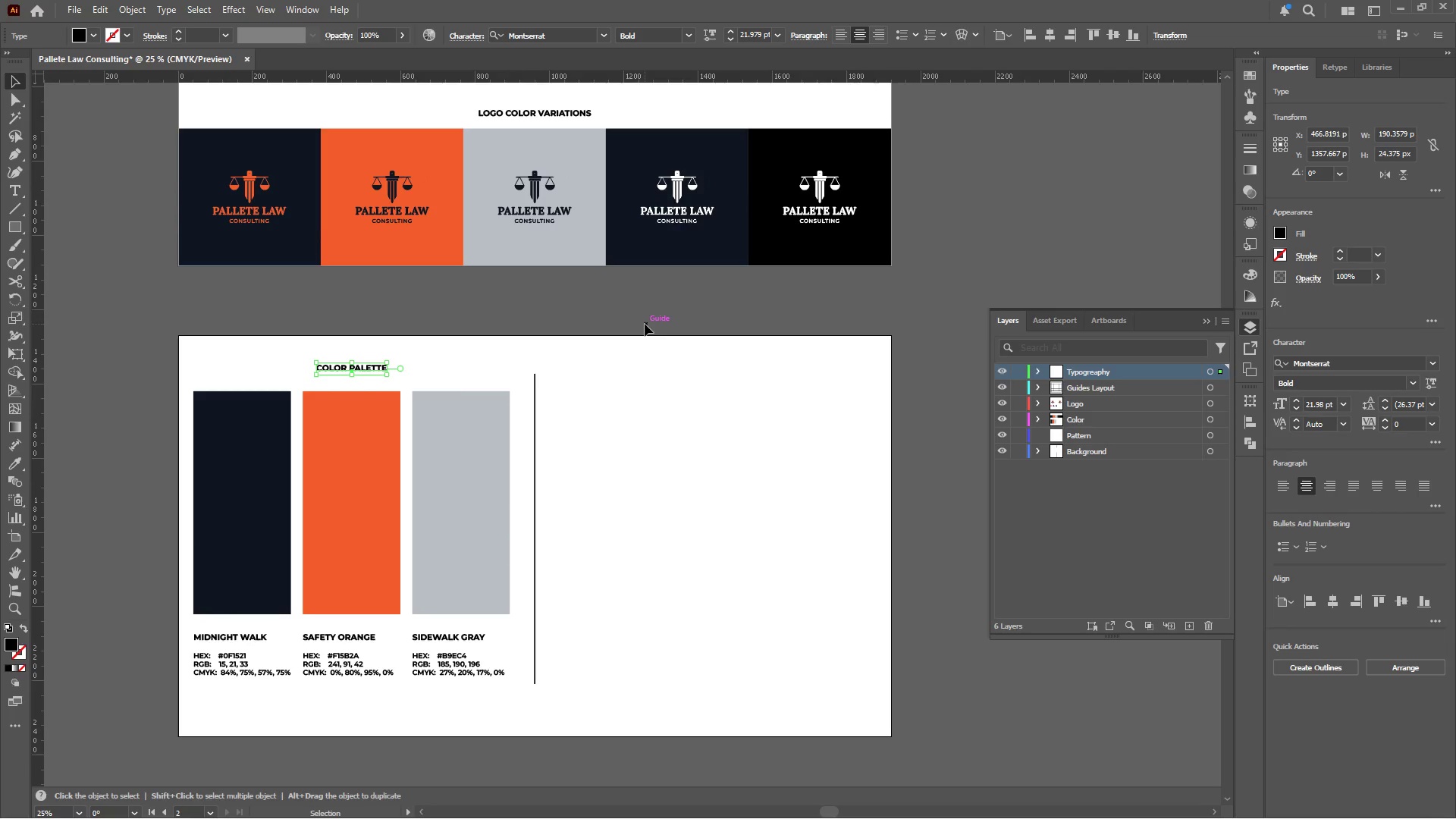 
left_click([733, 807])